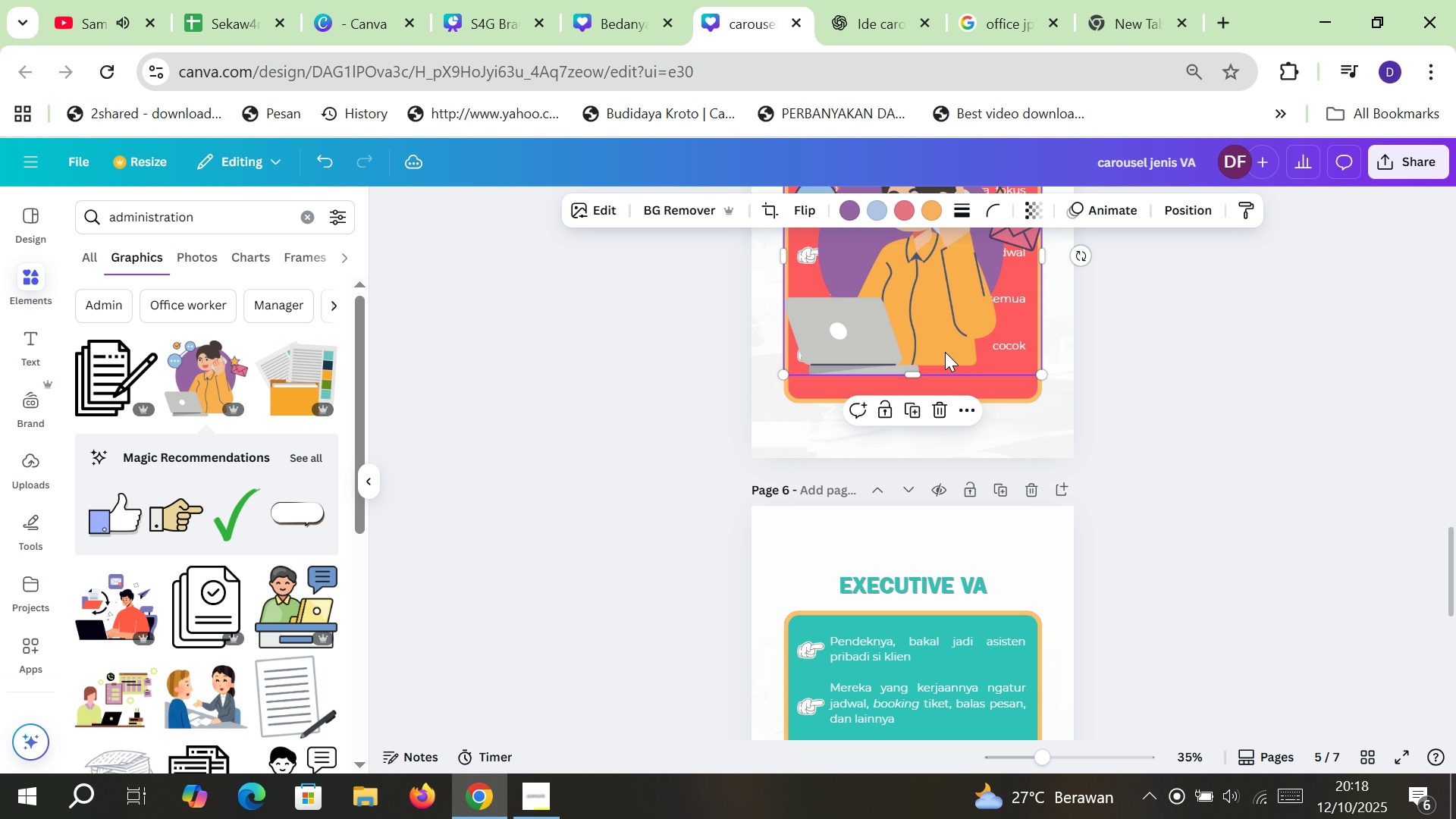 
key(Control+BracketRight)
 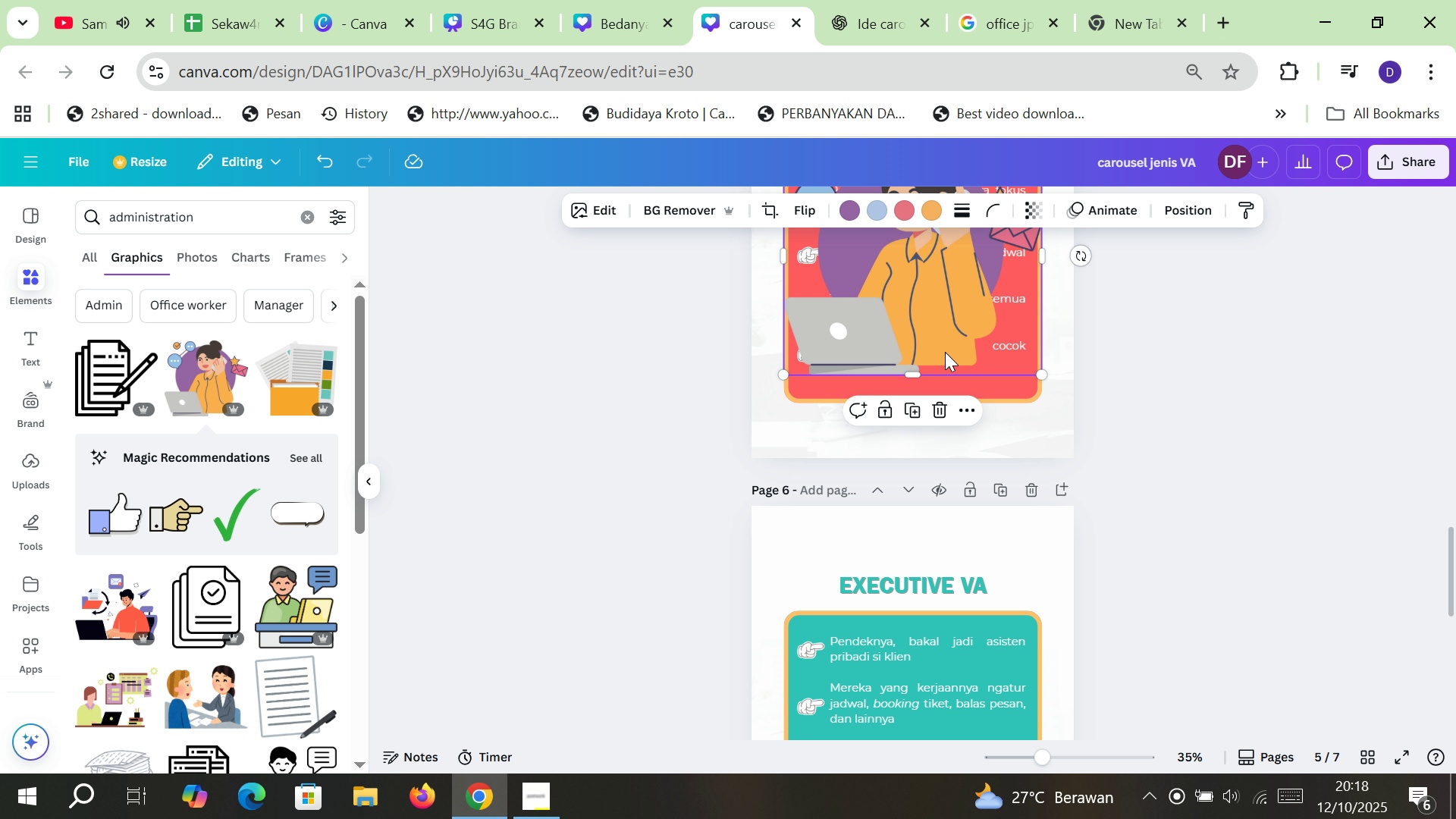 
scroll: coordinate [839, 341], scroll_direction: up, amount: 1.0
 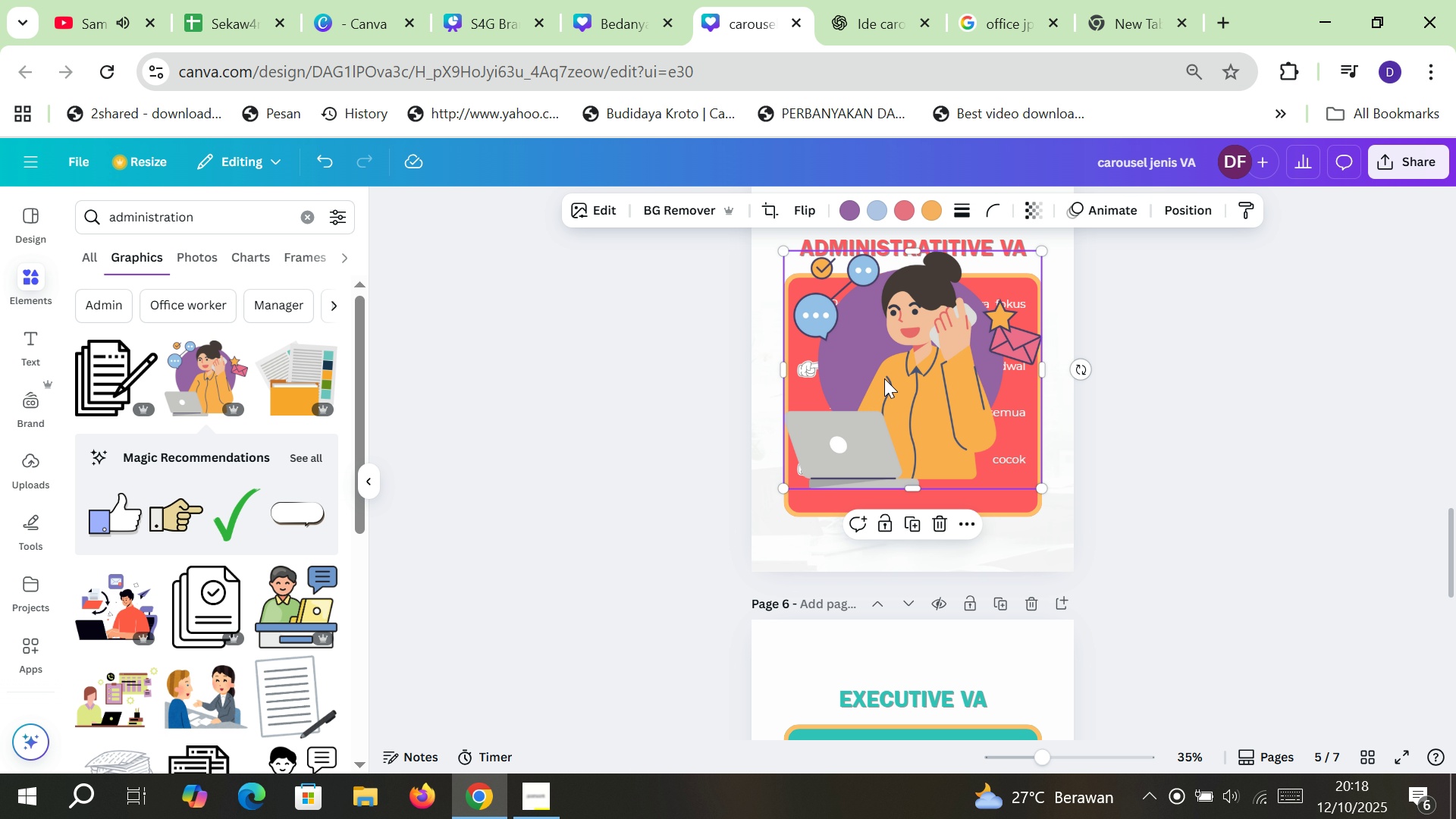 
left_click_drag(start_coordinate=[885, 375], to_coordinate=[934, 475])
 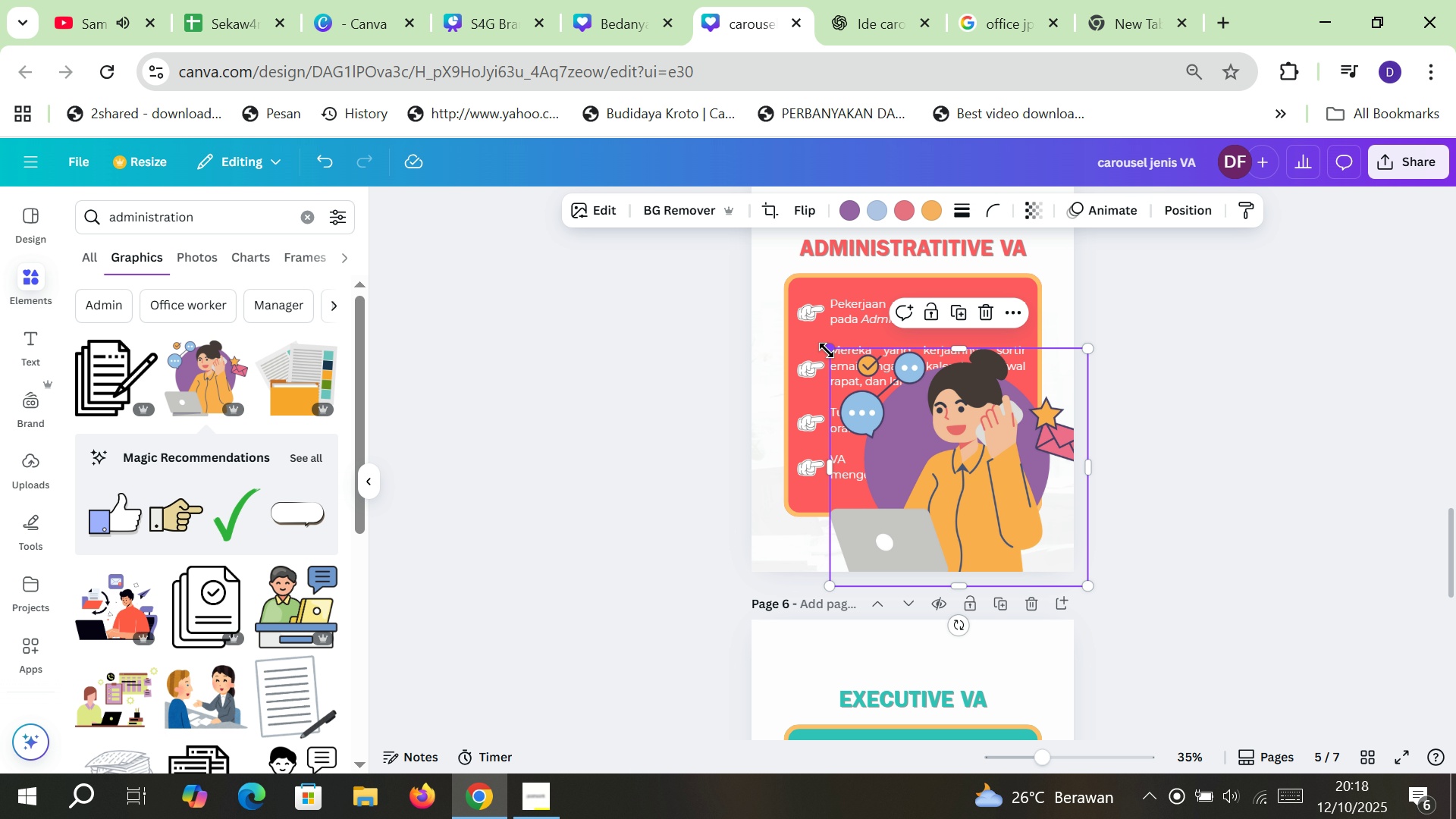 
left_click_drag(start_coordinate=[827, 350], to_coordinate=[992, 509])
 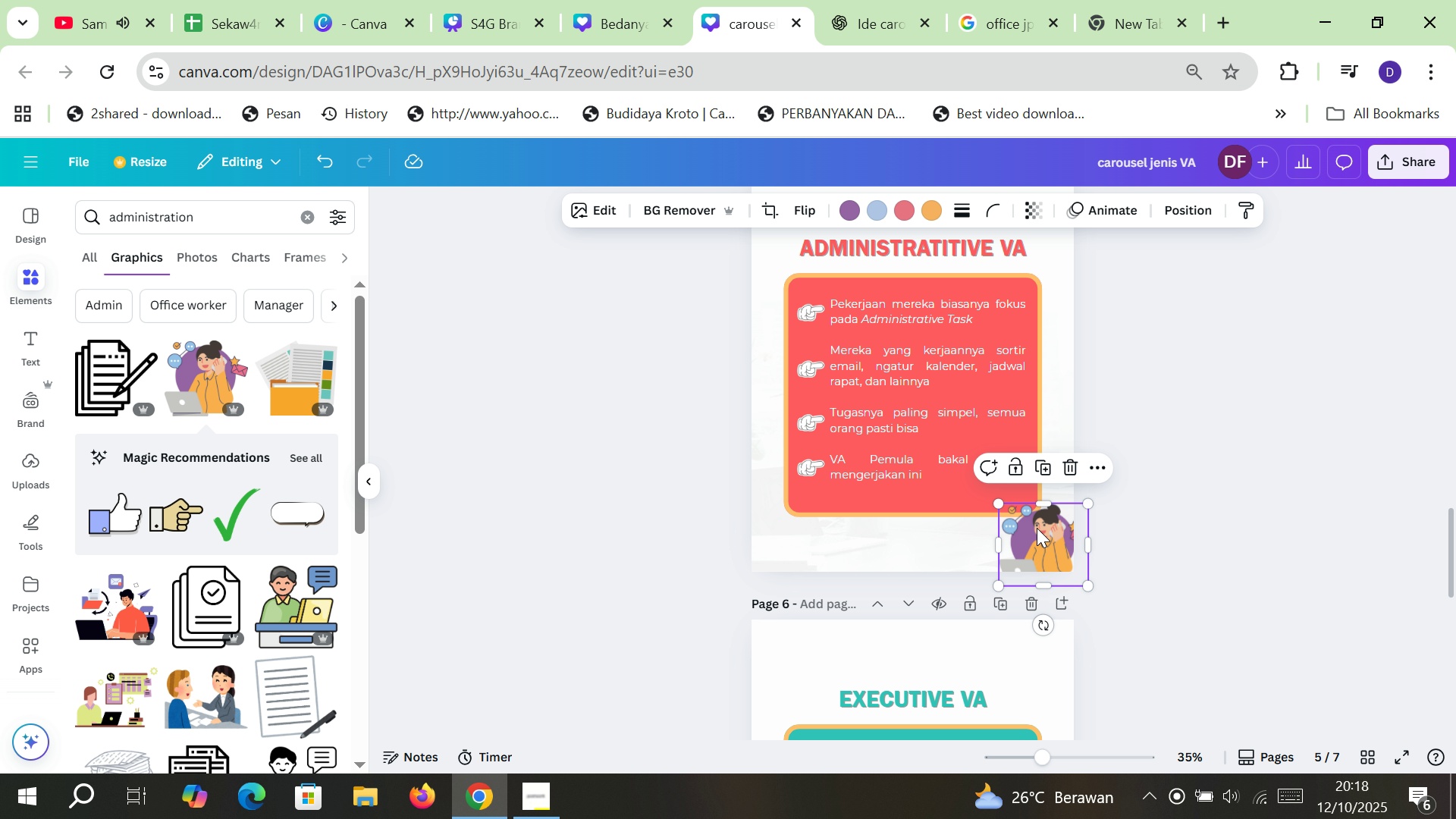 
left_click_drag(start_coordinate=[1037, 528], to_coordinate=[1021, 517])
 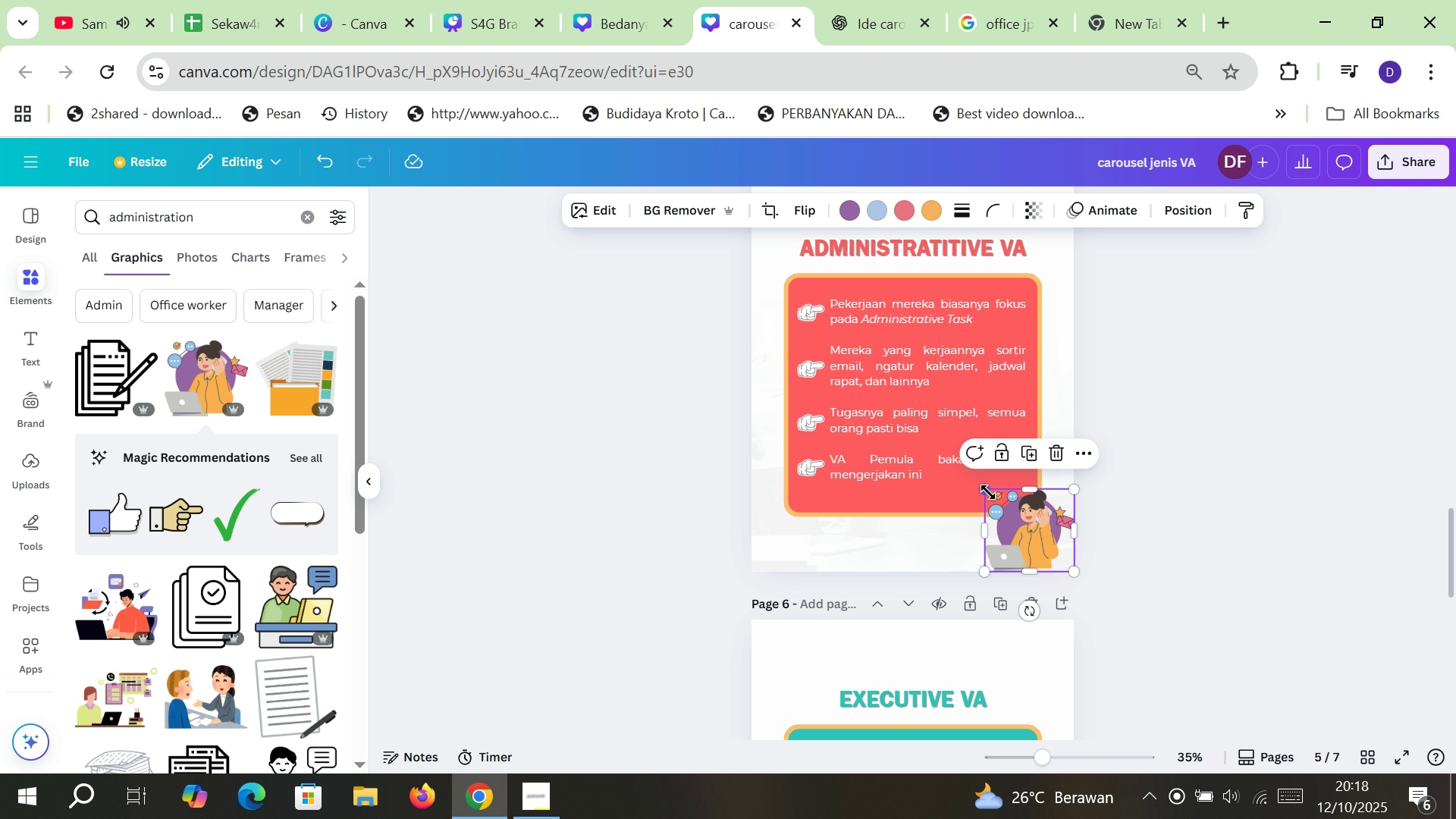 
left_click_drag(start_coordinate=[988, 491], to_coordinate=[976, 485])
 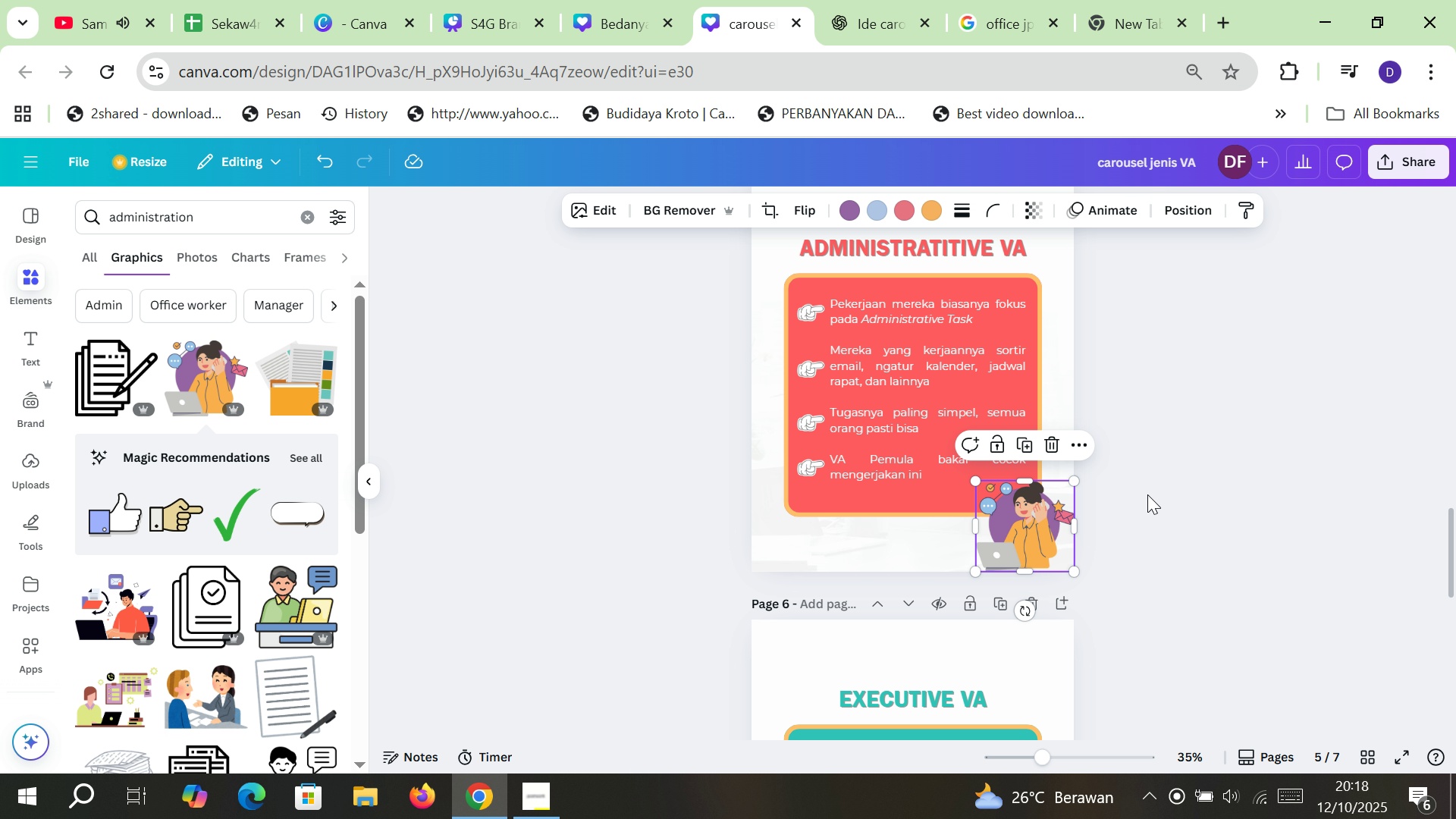 
left_click([1147, 494])
 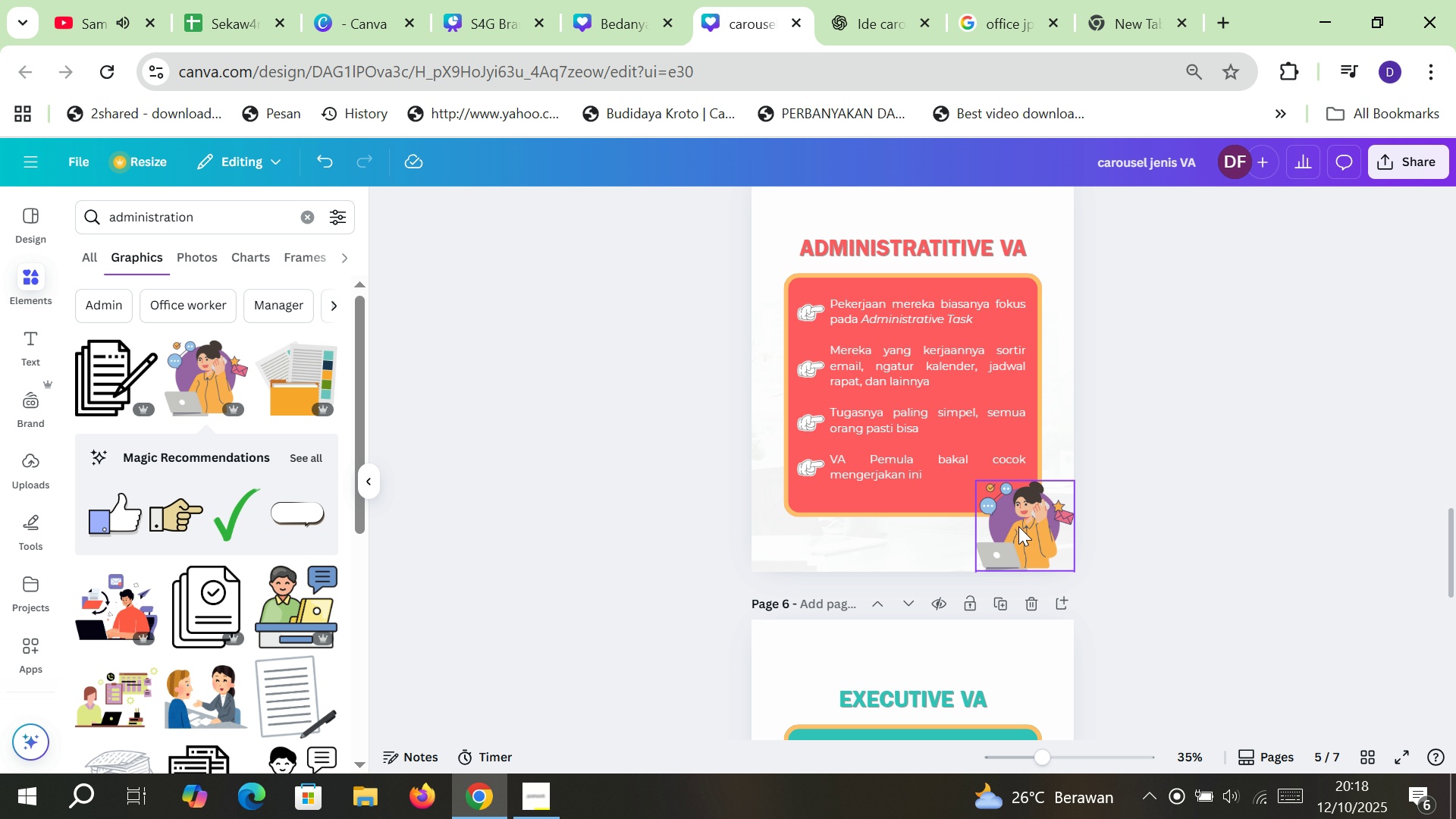 
mouse_move([1043, 527])
 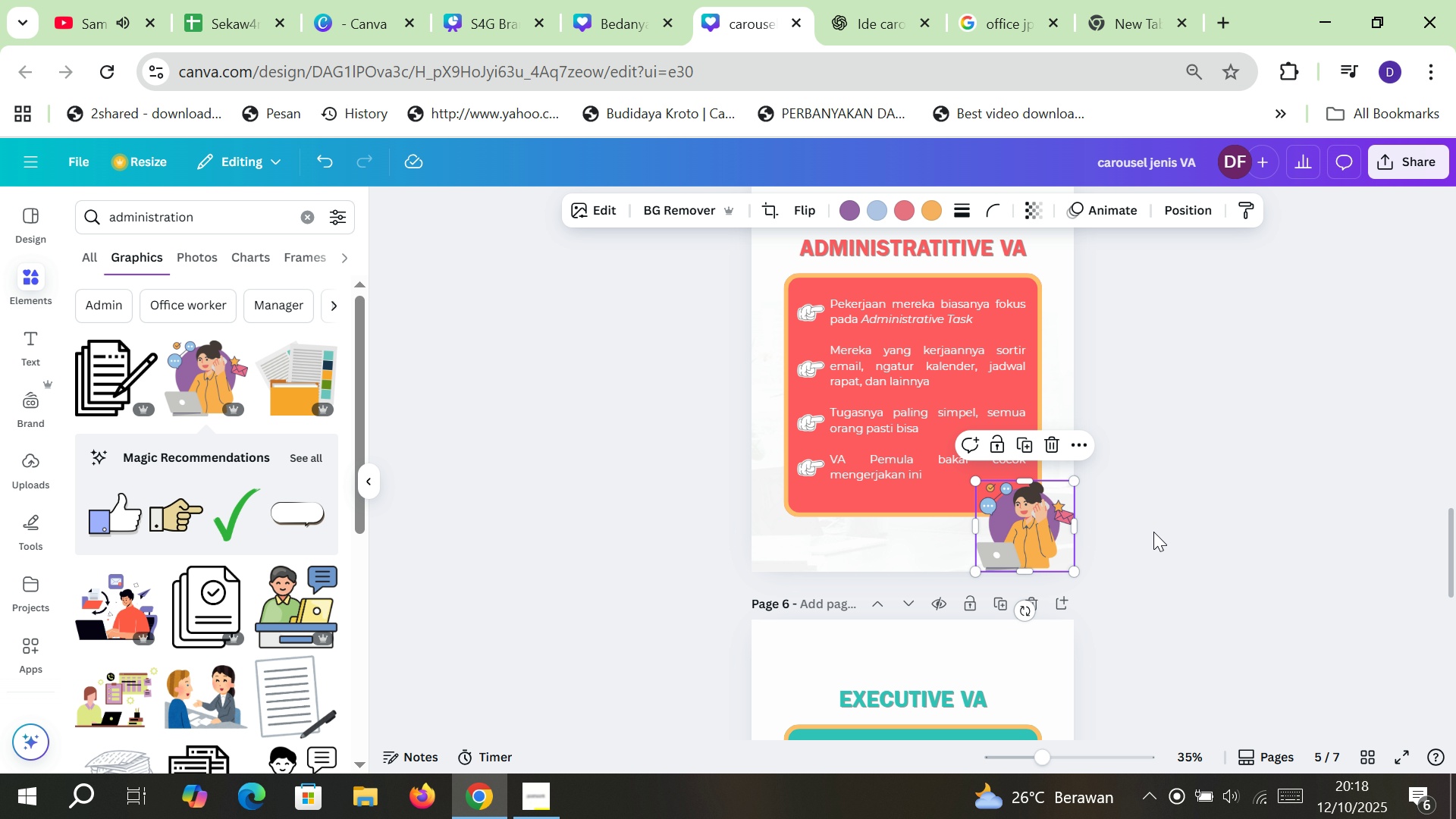 
left_click([1153, 532])
 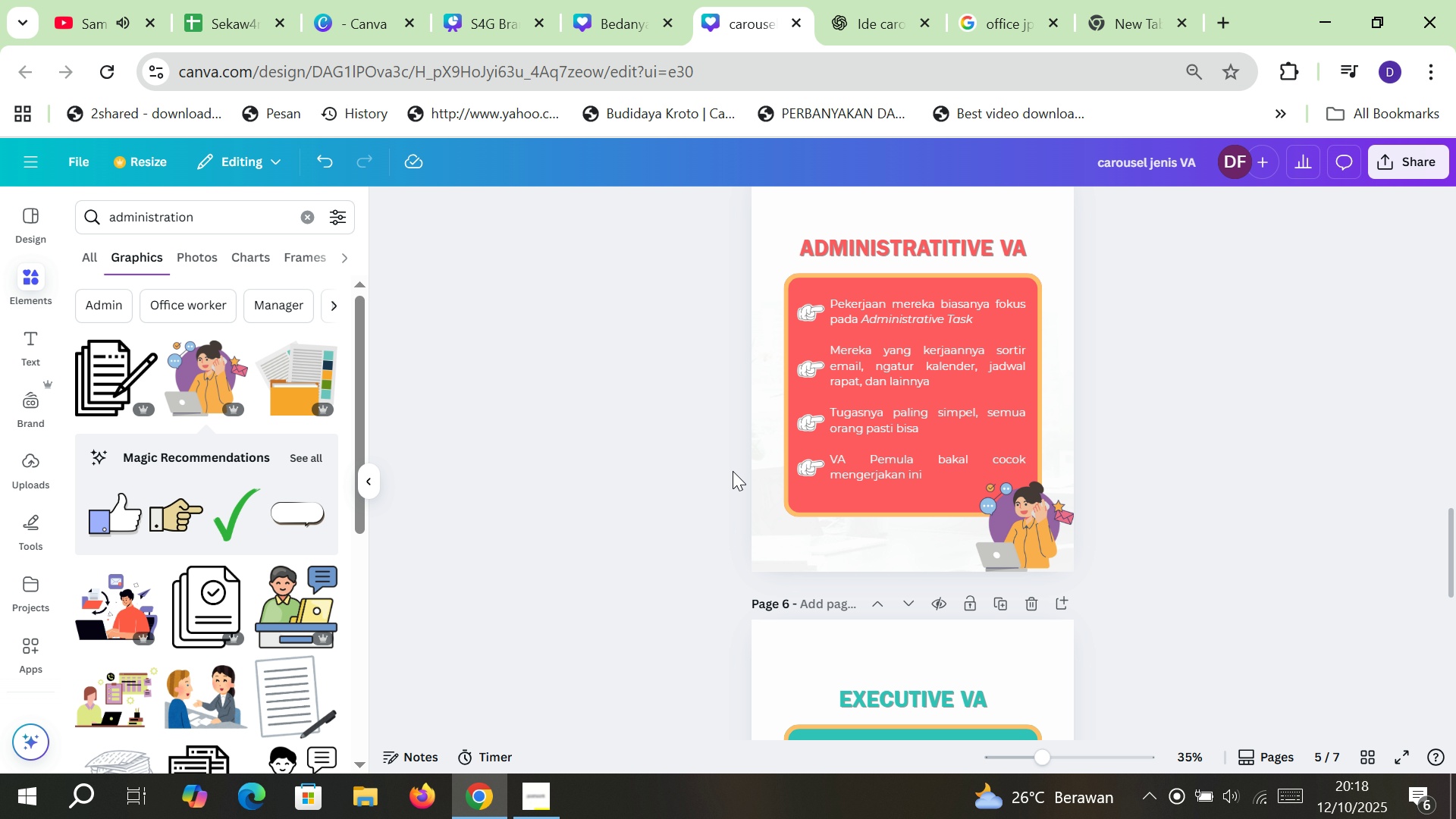 
scroll: coordinate [833, 487], scroll_direction: down, amount: 4.0
 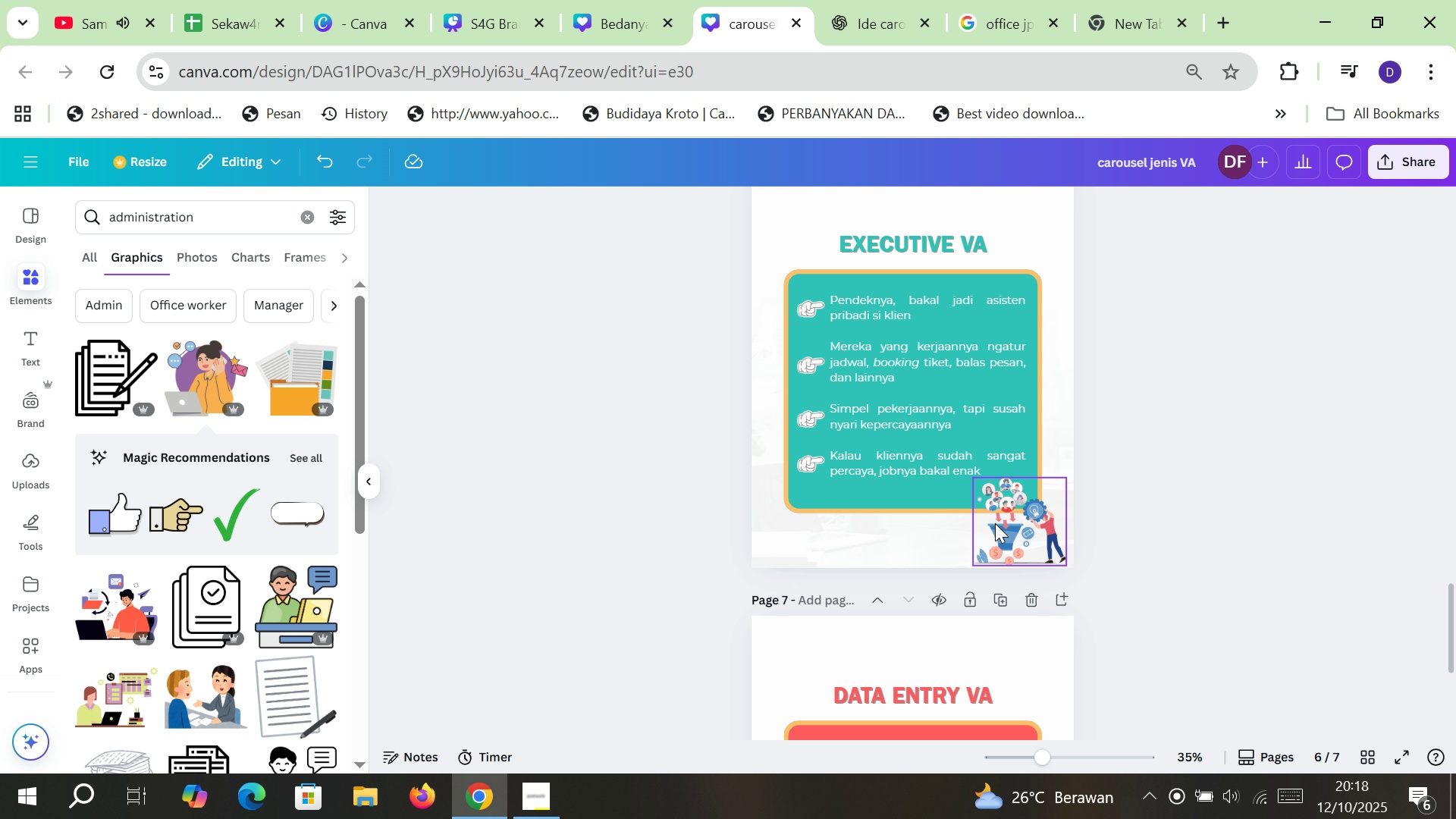 
left_click([996, 524])
 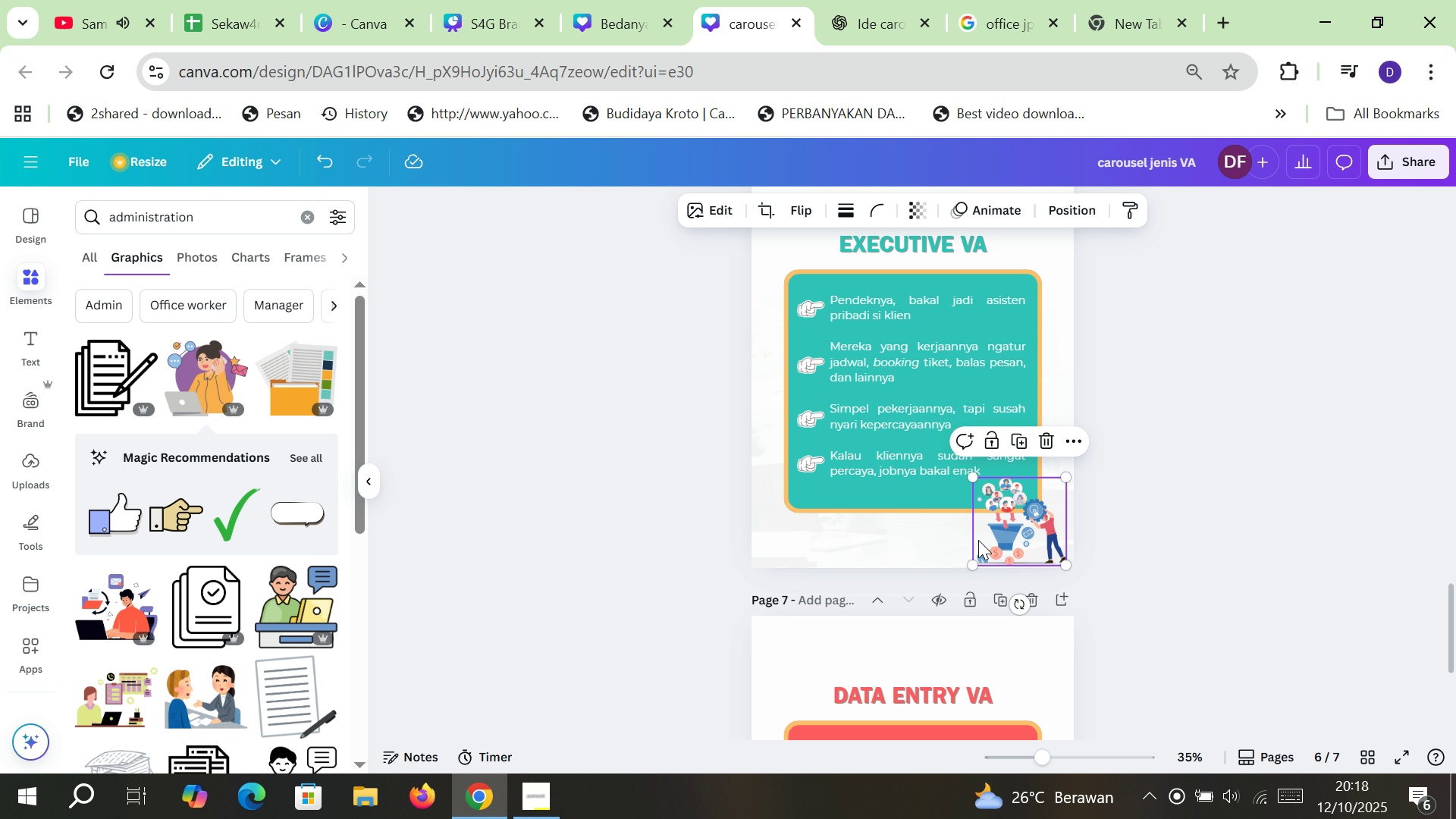 
key(Delete)
 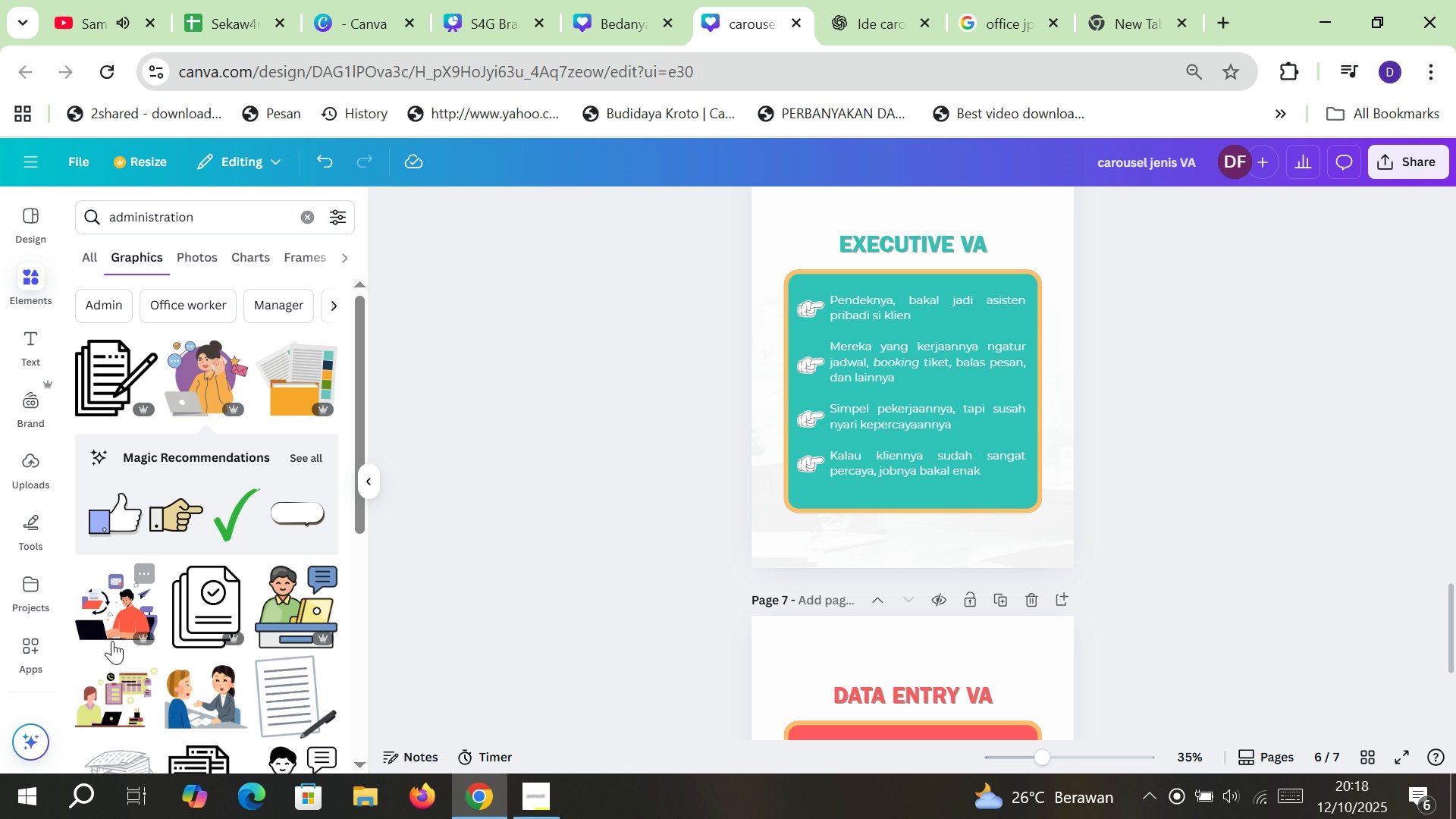 
scroll: coordinate [712, 577], scroll_direction: down, amount: 5.0
 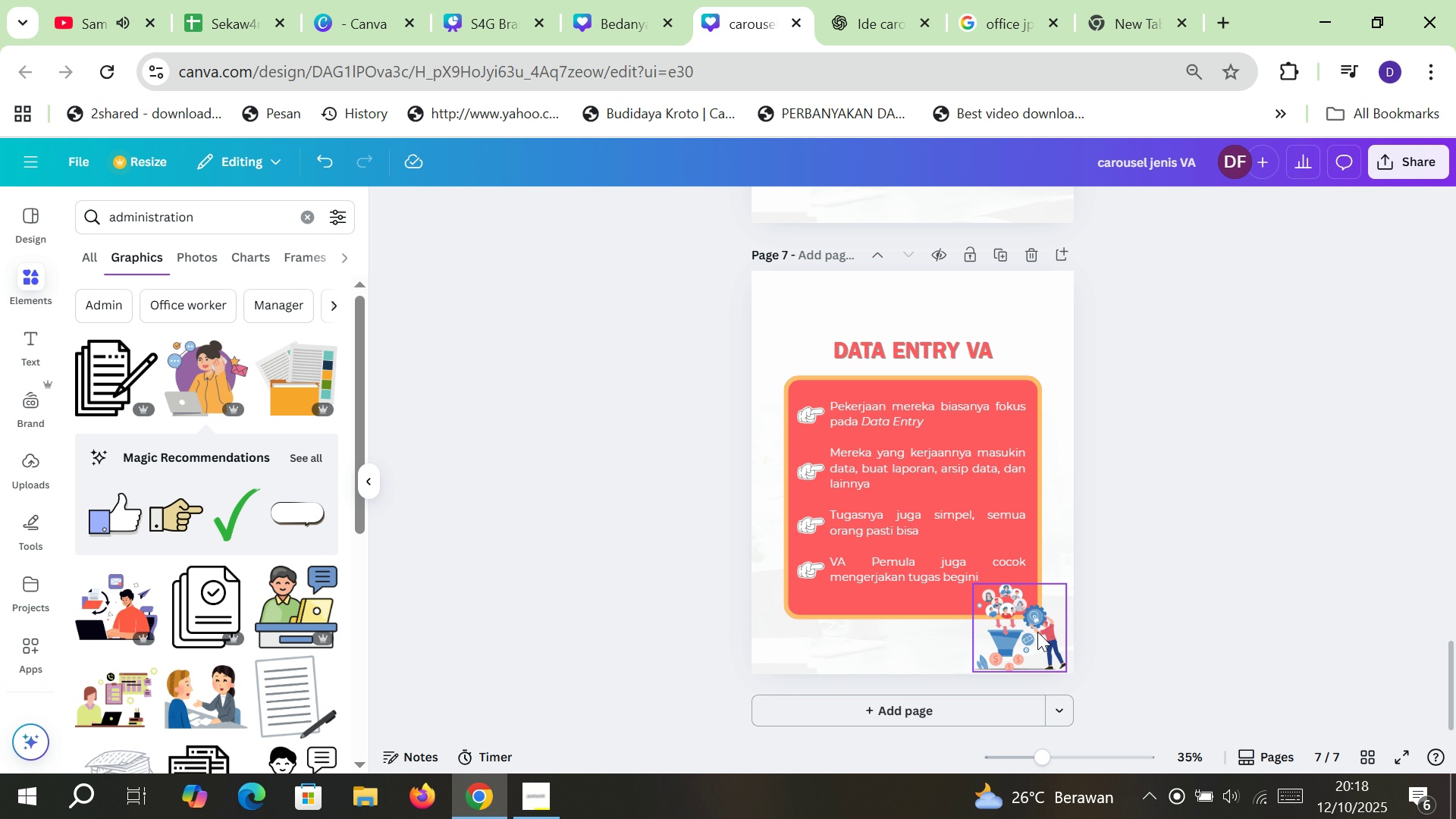 
left_click([1037, 632])
 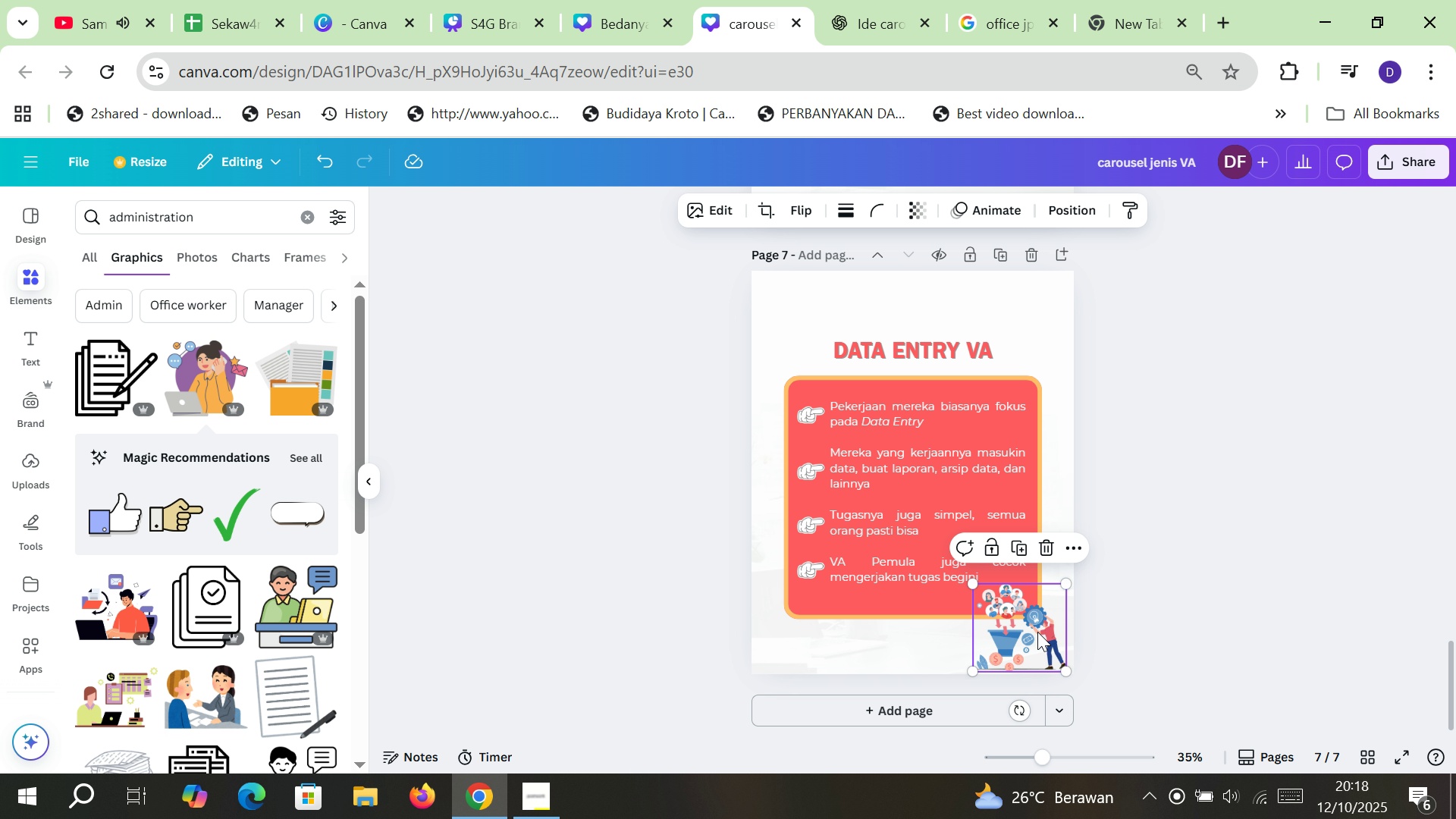 
key(Delete)
 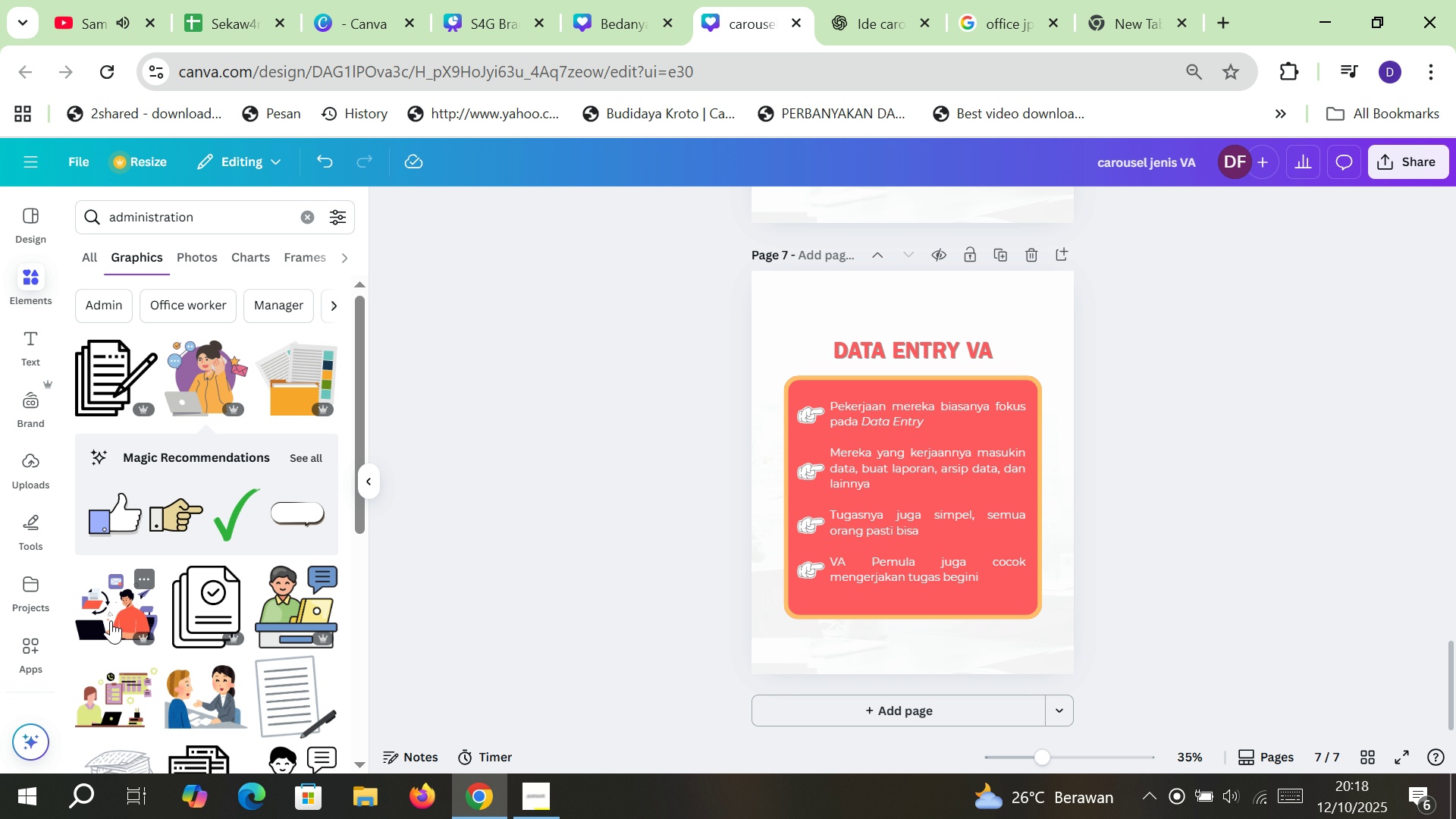 
left_click([111, 620])
 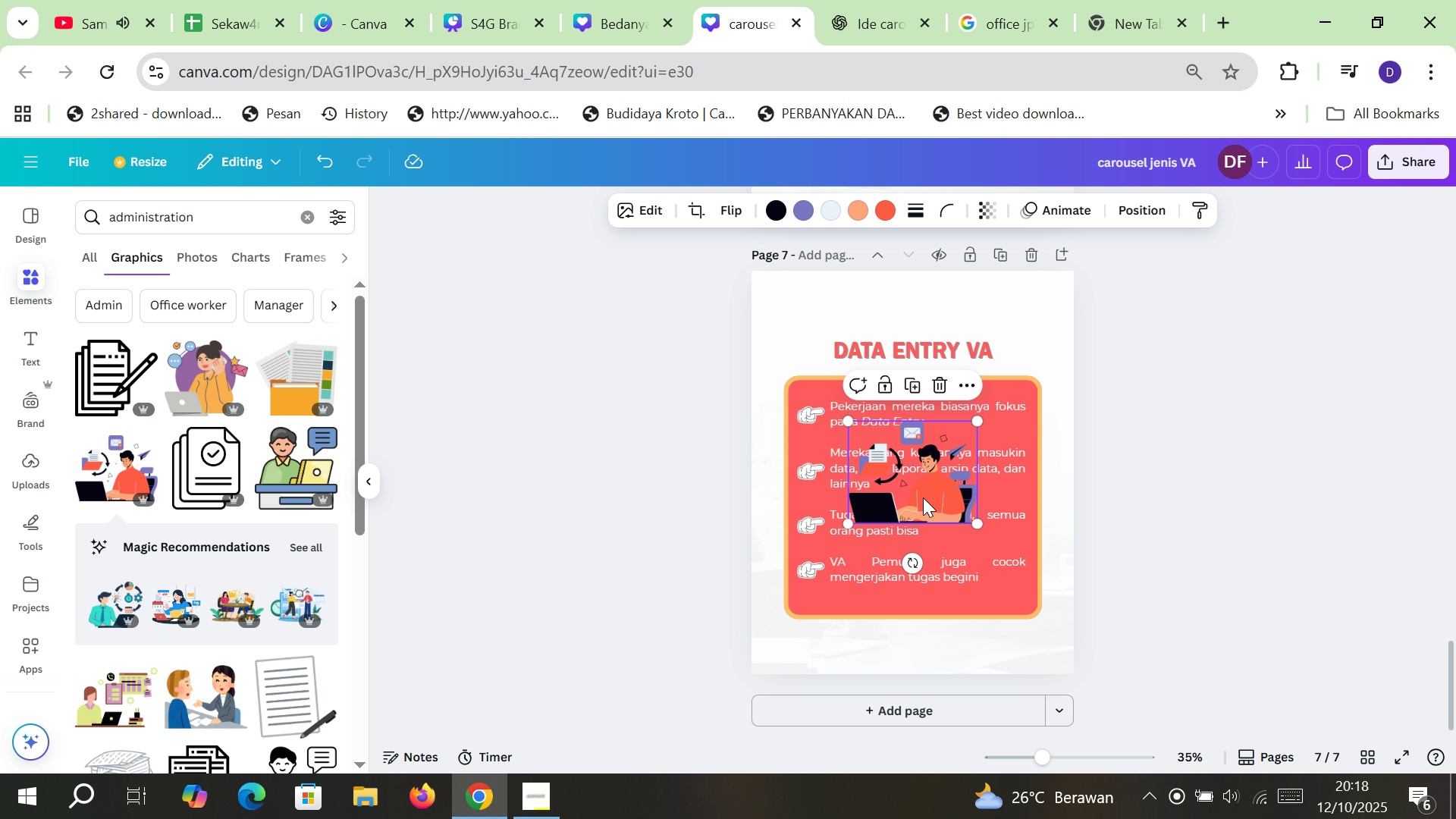 
left_click_drag(start_coordinate=[930, 487], to_coordinate=[1015, 630])
 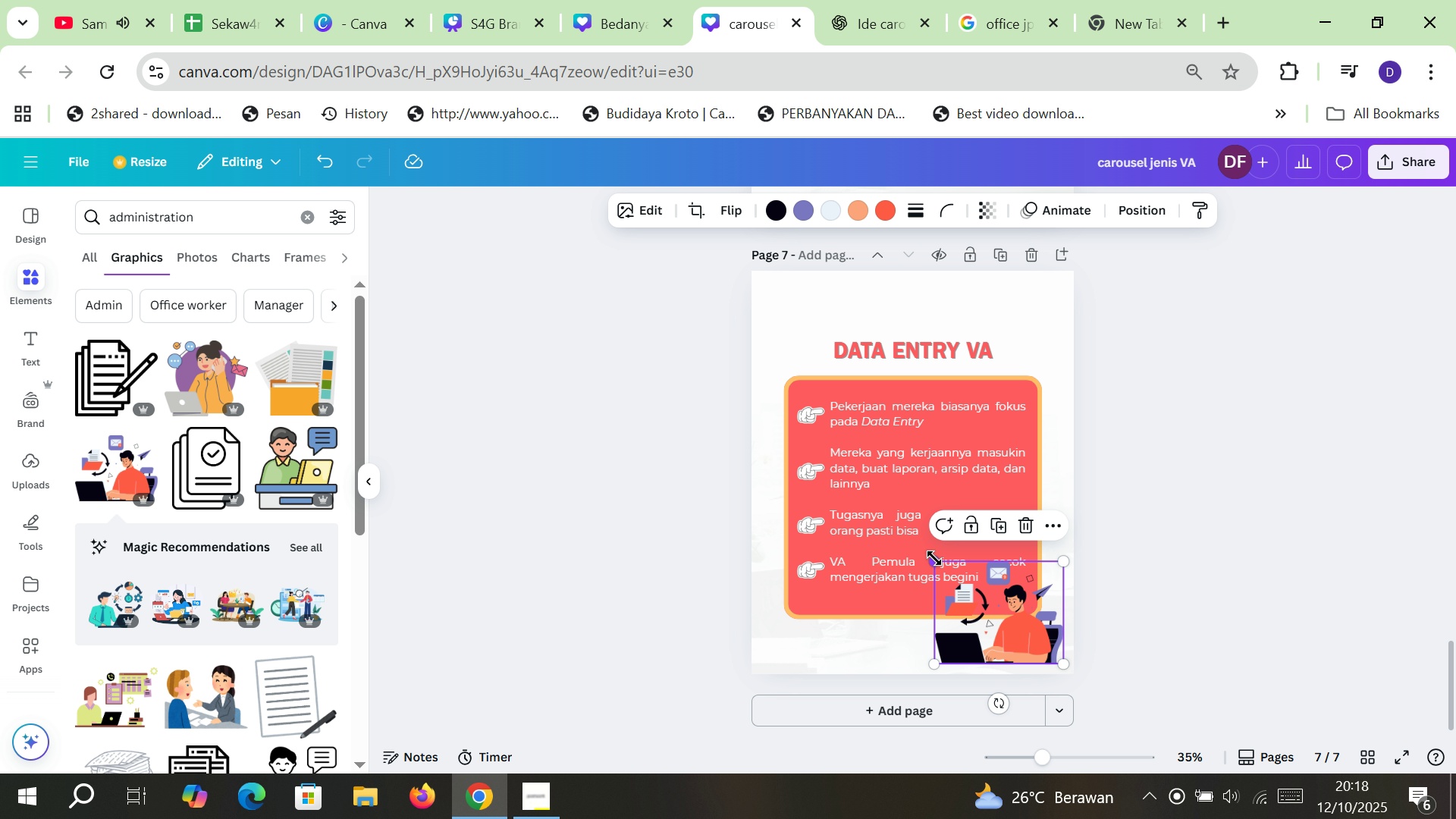 
left_click_drag(start_coordinate=[934, 558], to_coordinate=[968, 592])
 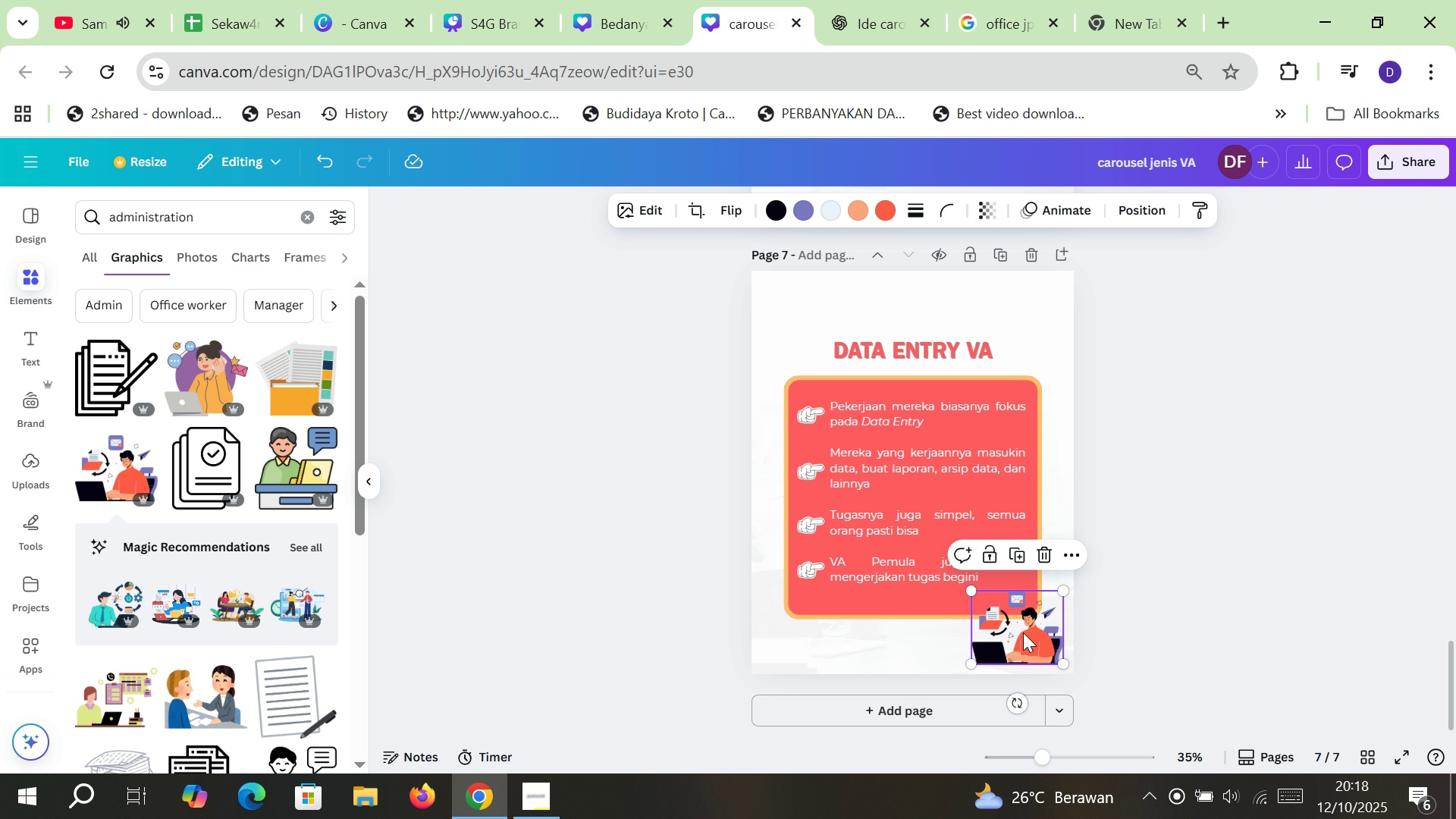 
left_click_drag(start_coordinate=[1023, 632], to_coordinate=[1014, 632])
 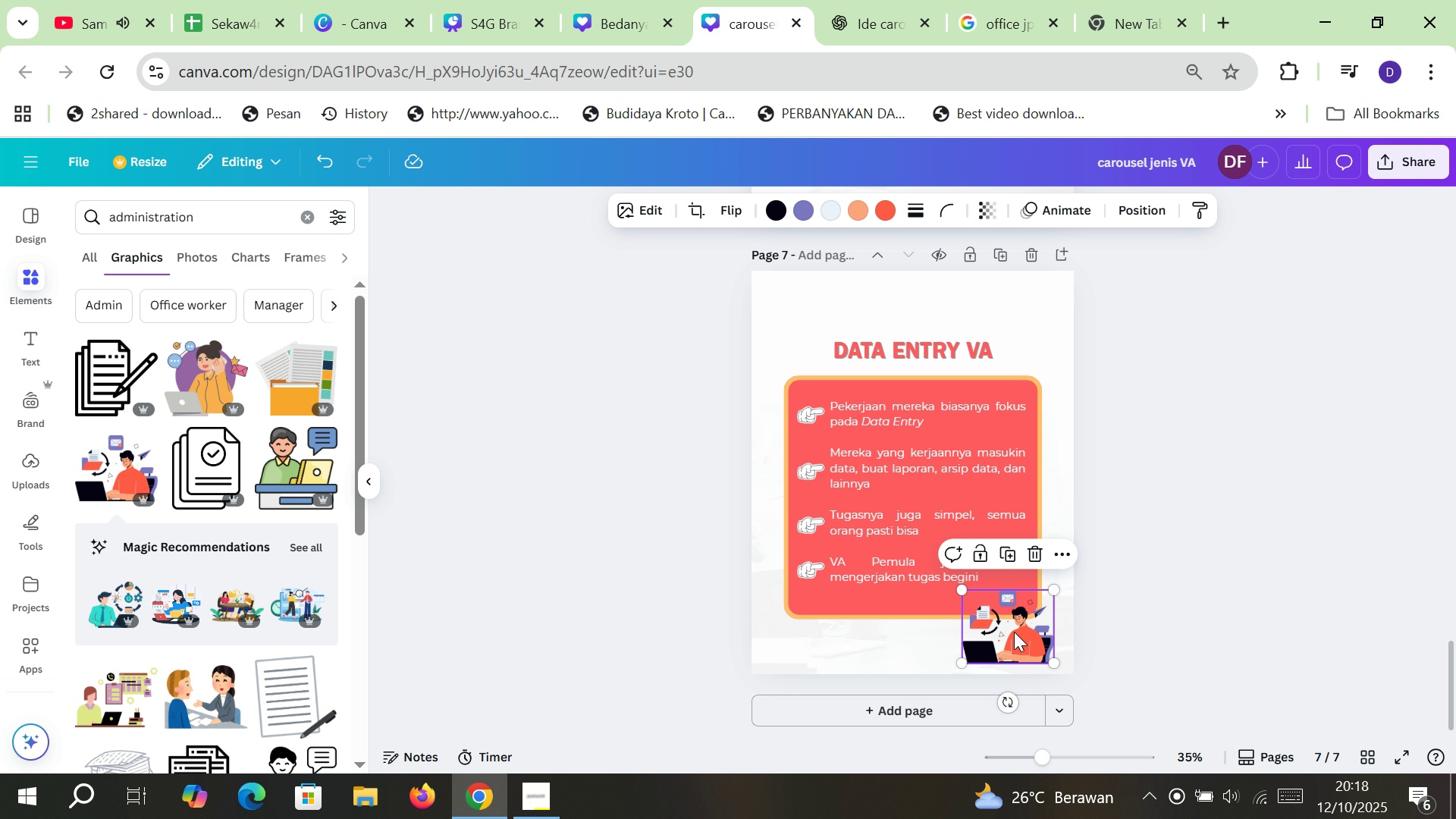 
key(Control+BracketRight)
 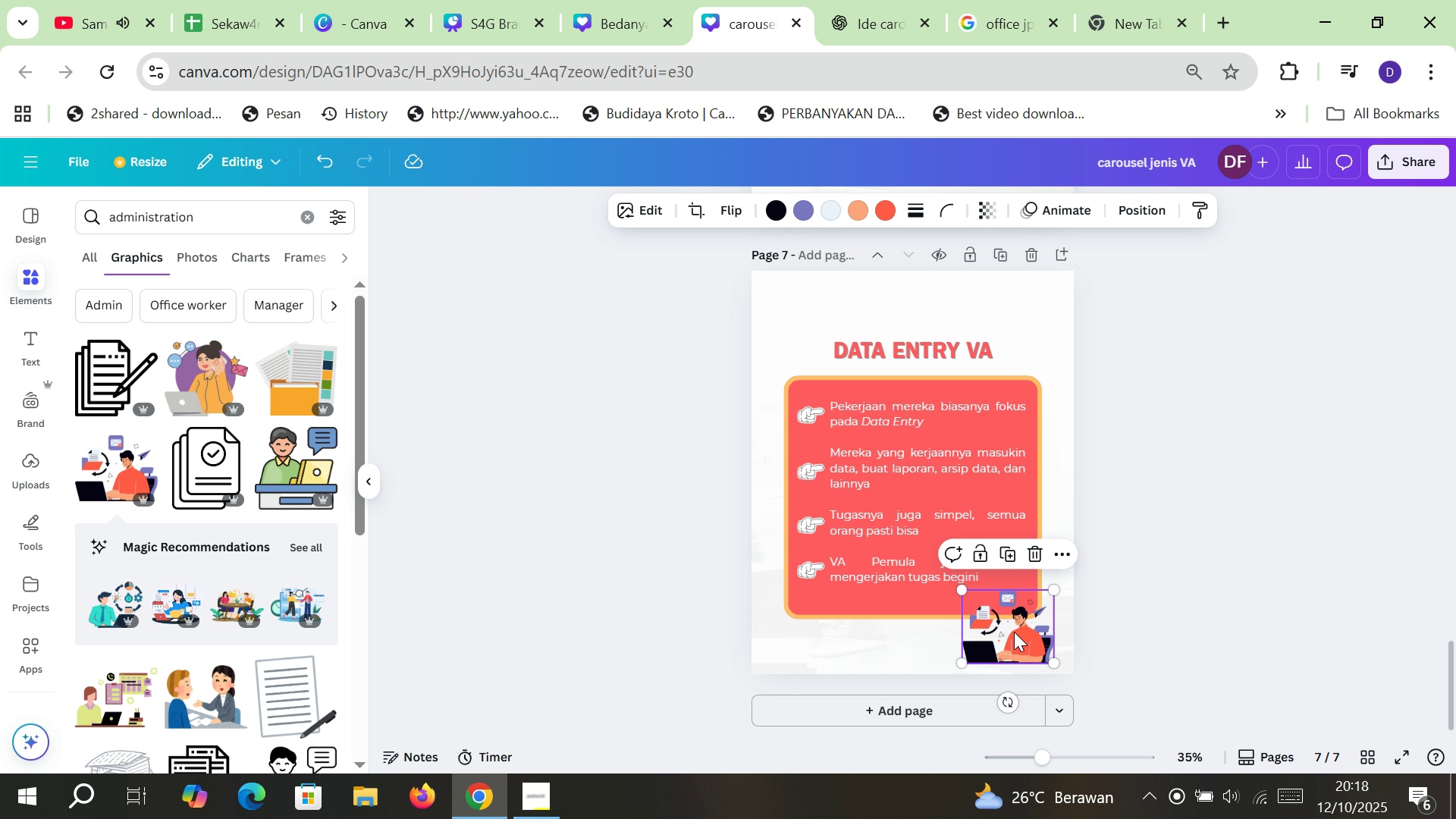 
key(Control+BracketRight)
 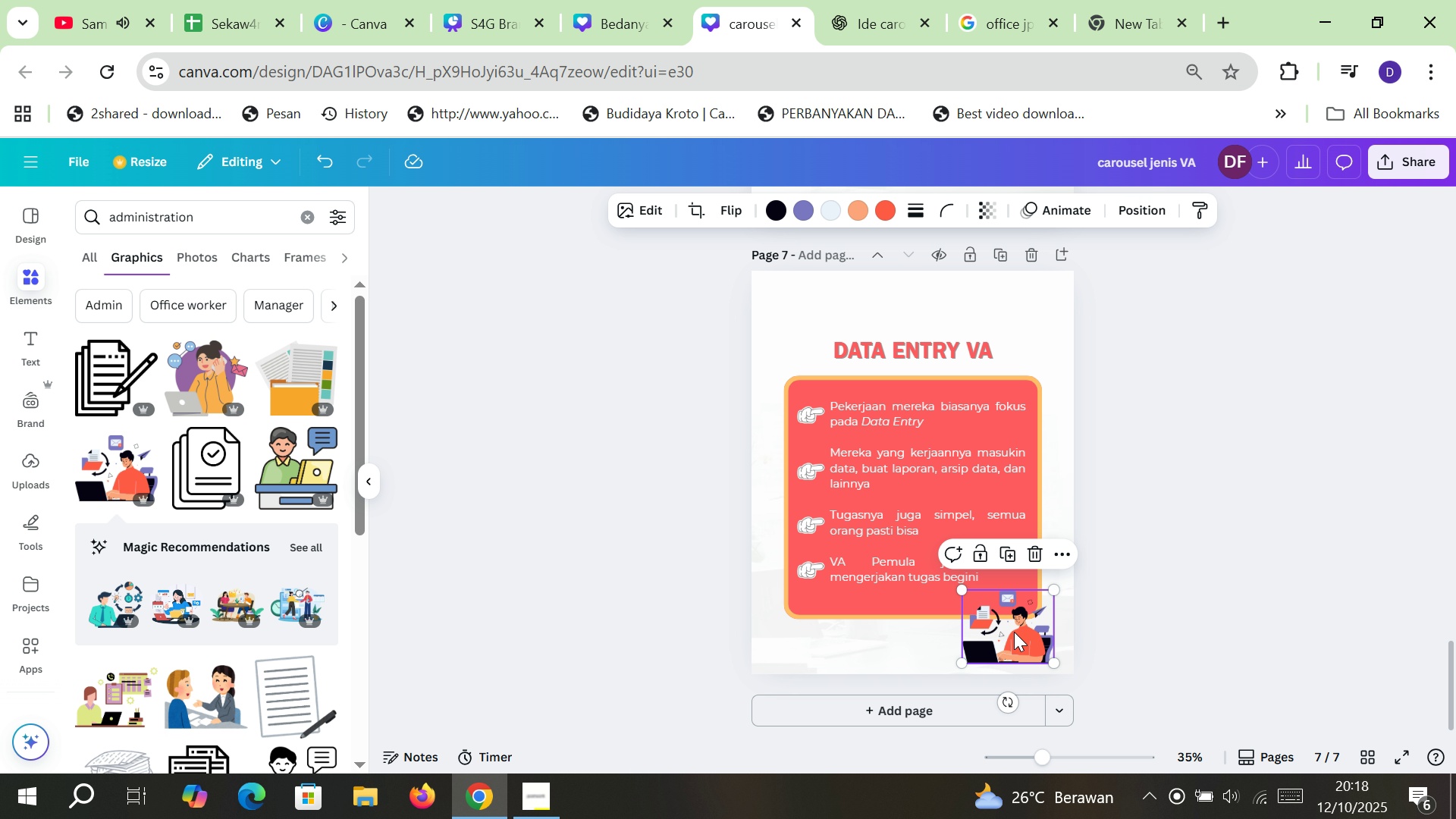 
key(Control+BracketRight)
 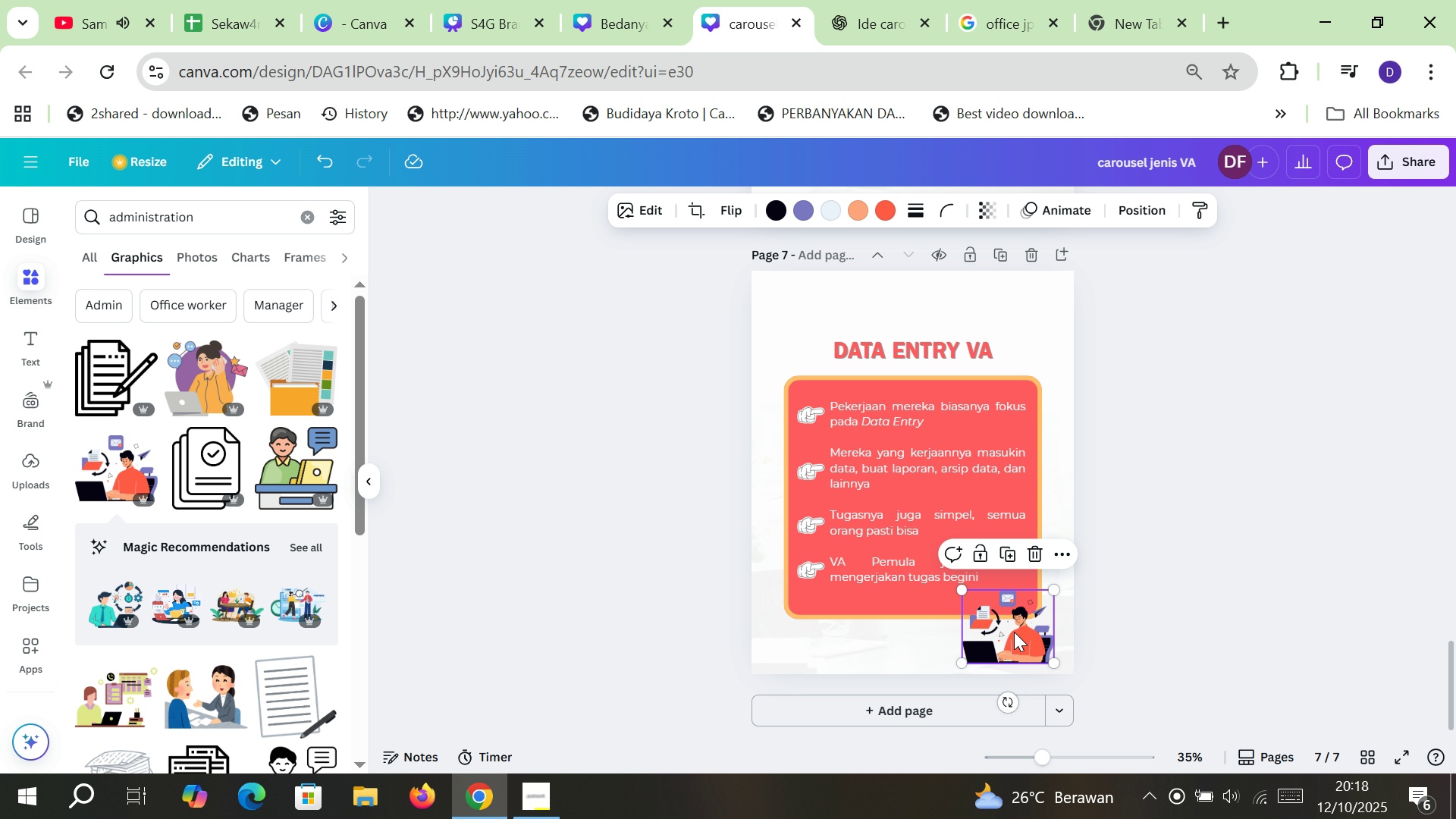 
key(Control+BracketRight)
 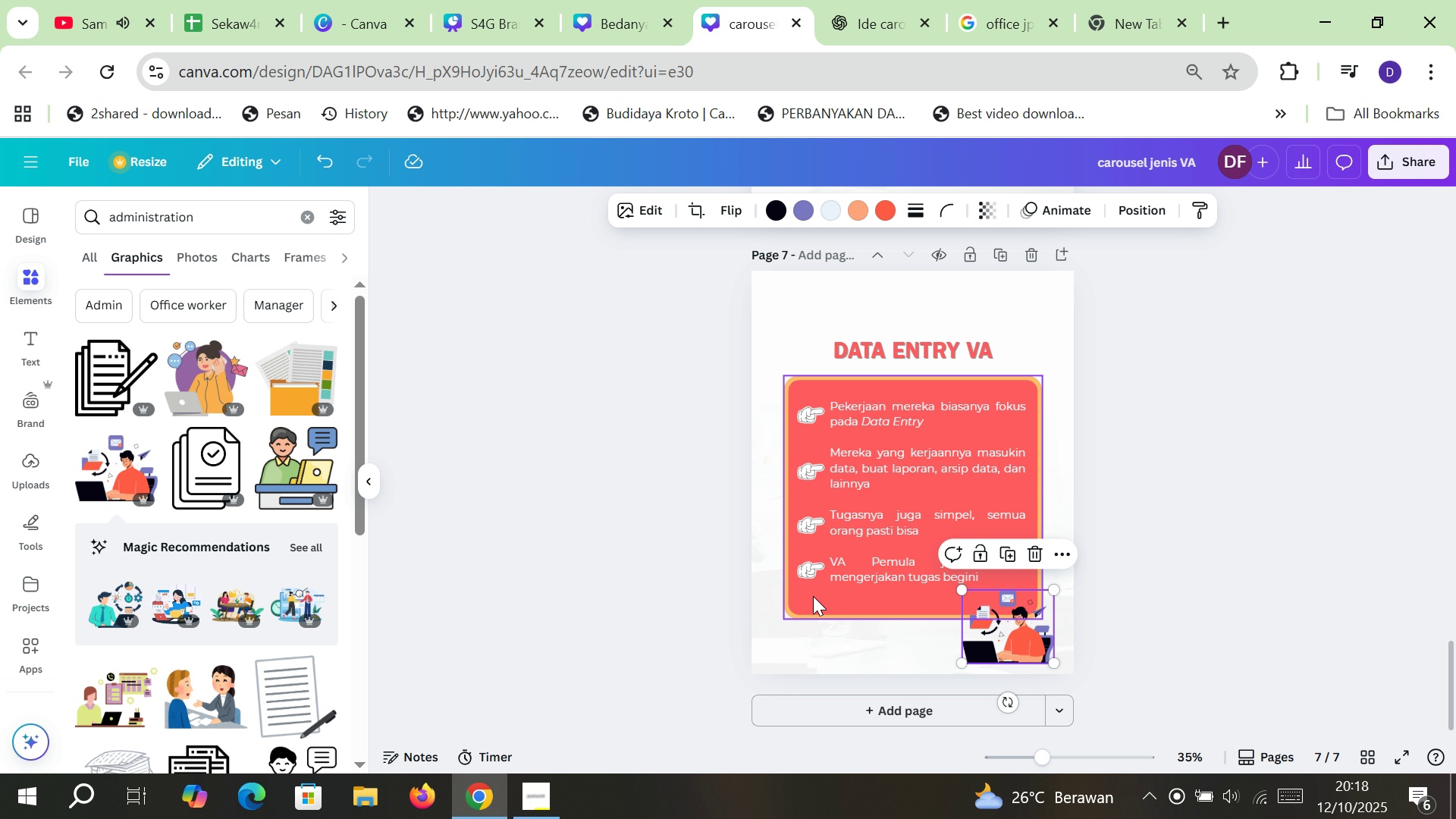 
scroll: coordinate [923, 436], scroll_direction: up, amount: 4.0
 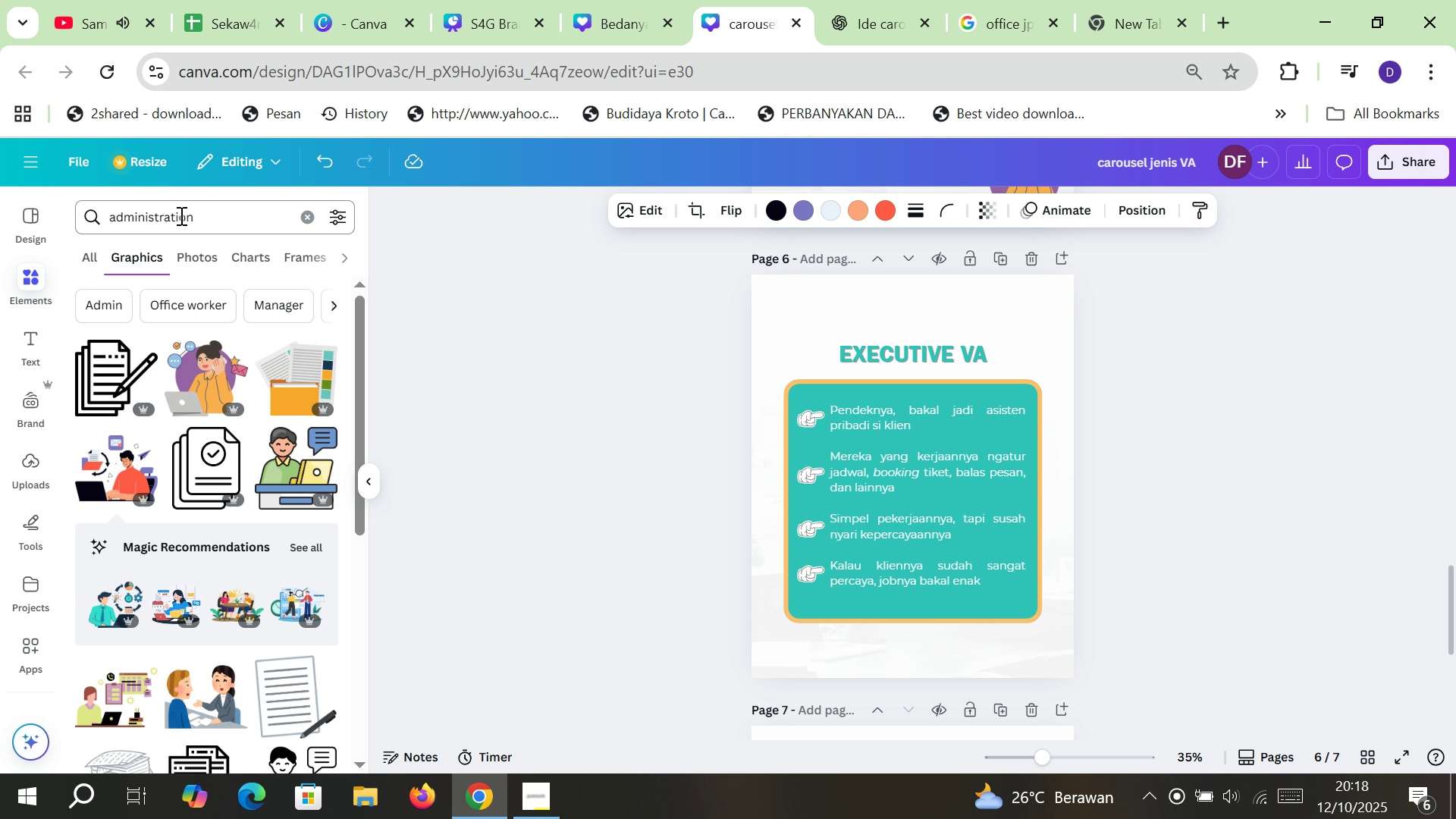 
double_click([180, 215])
 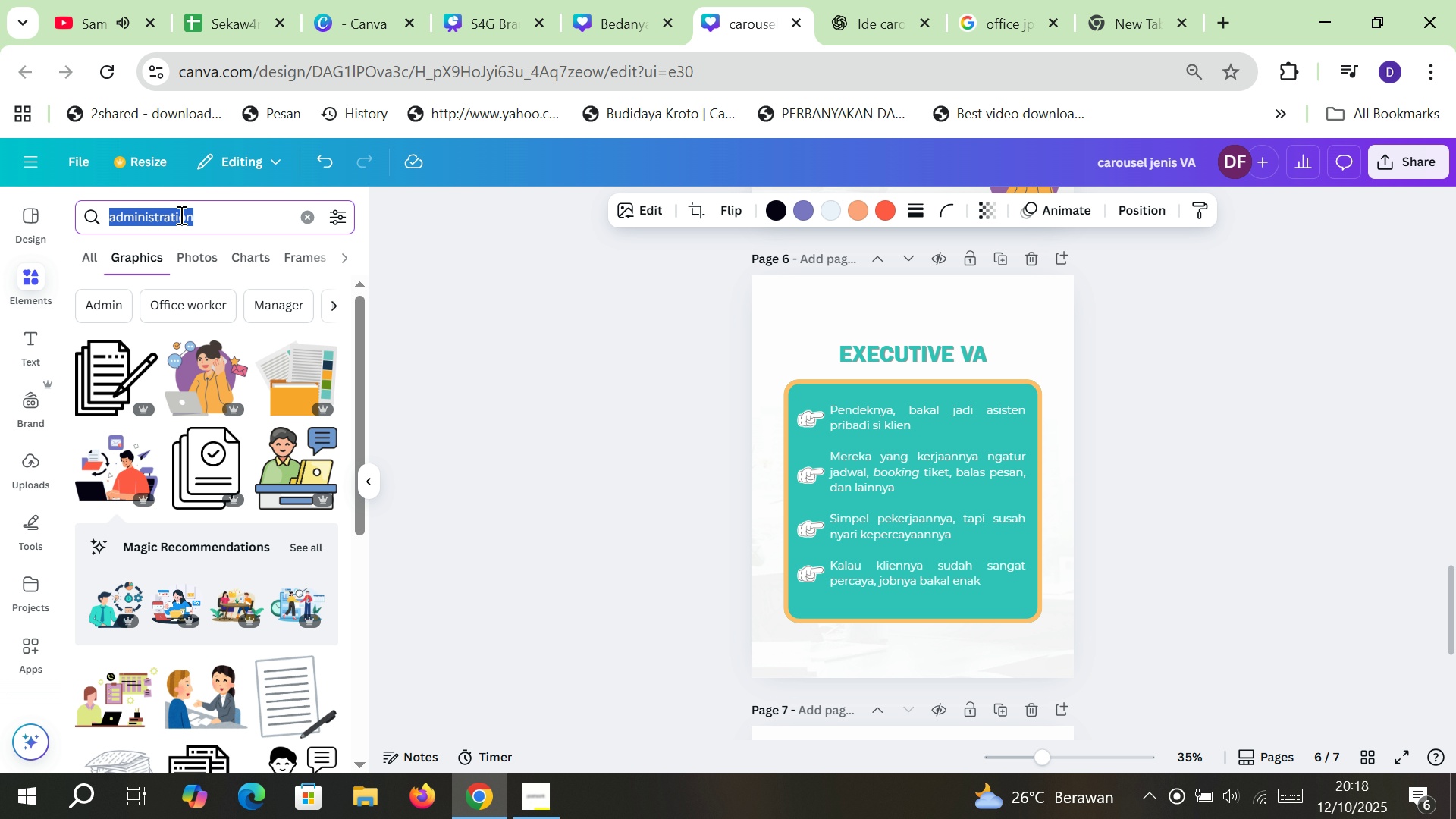 
type(executive)
 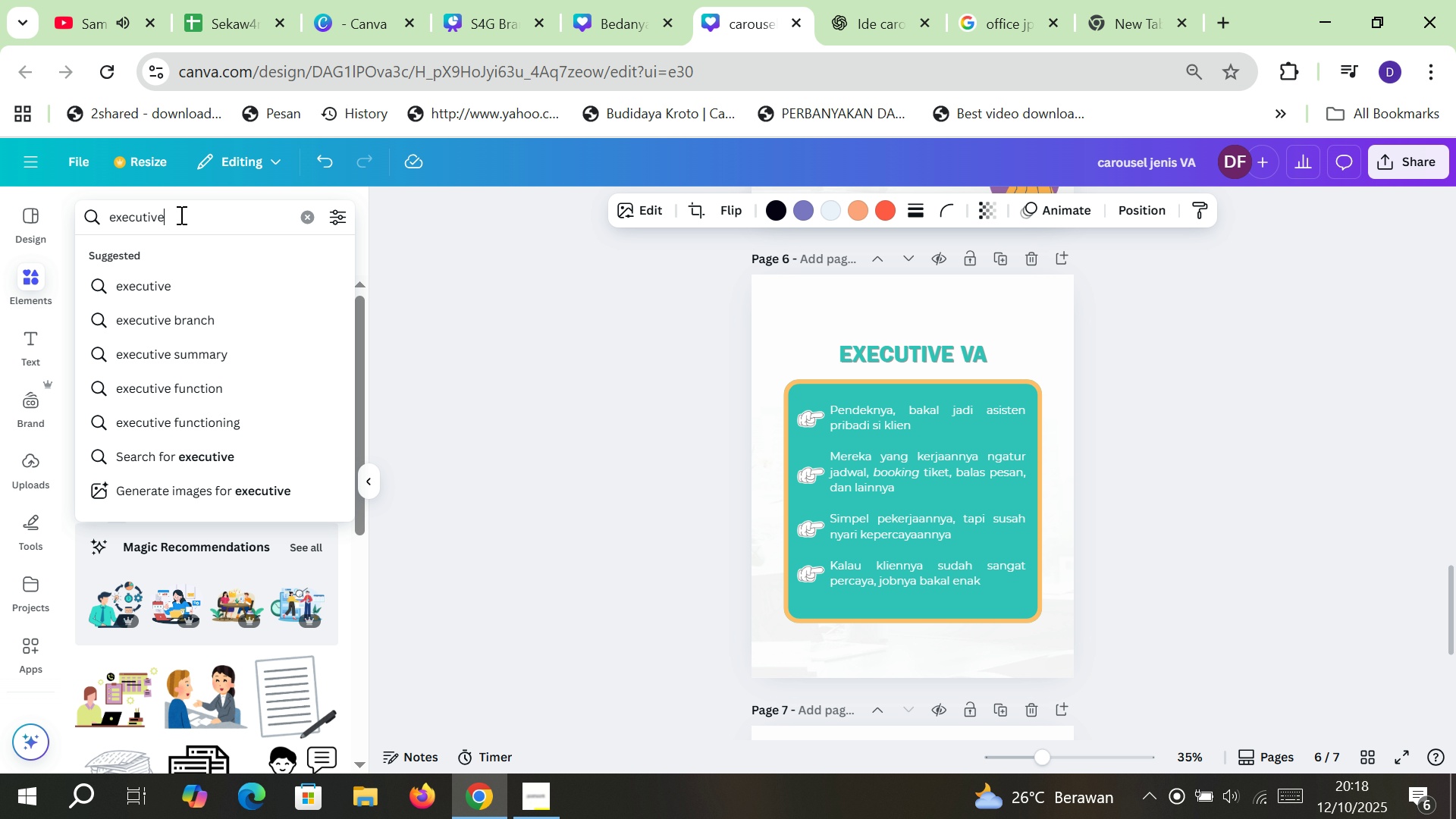 
key(Enter)
 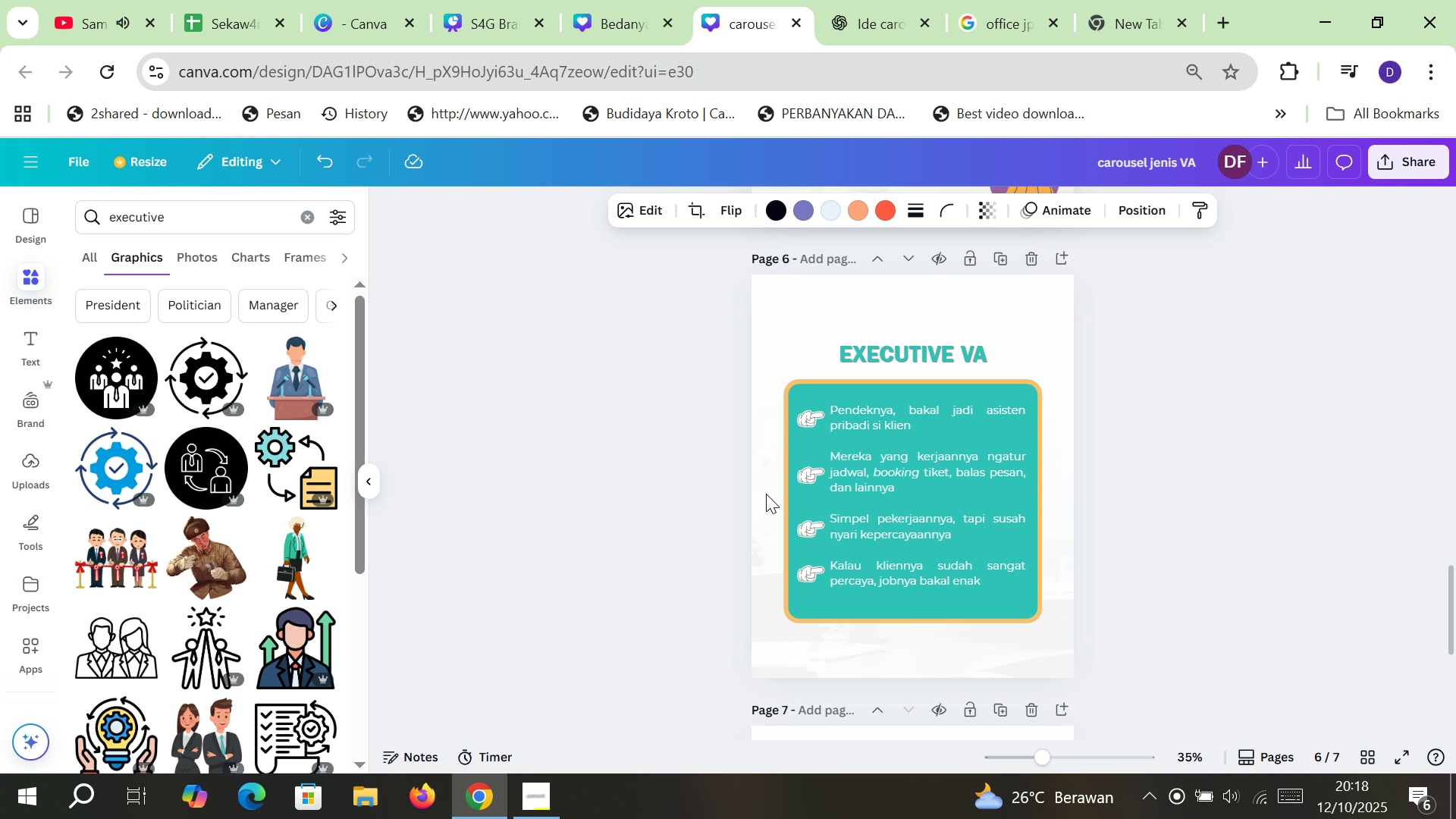 
wait(5.25)
 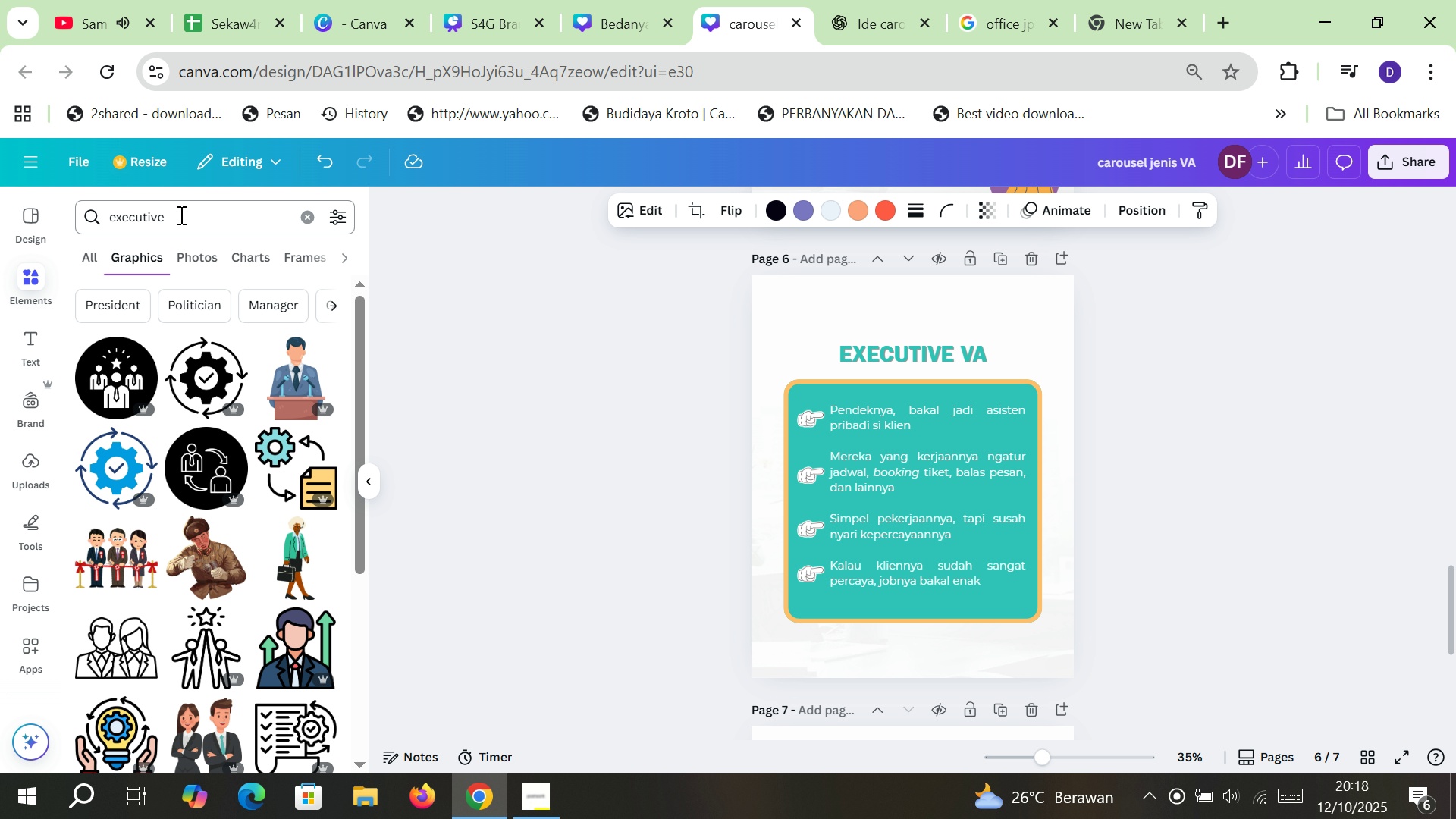 
left_click([202, 215])
 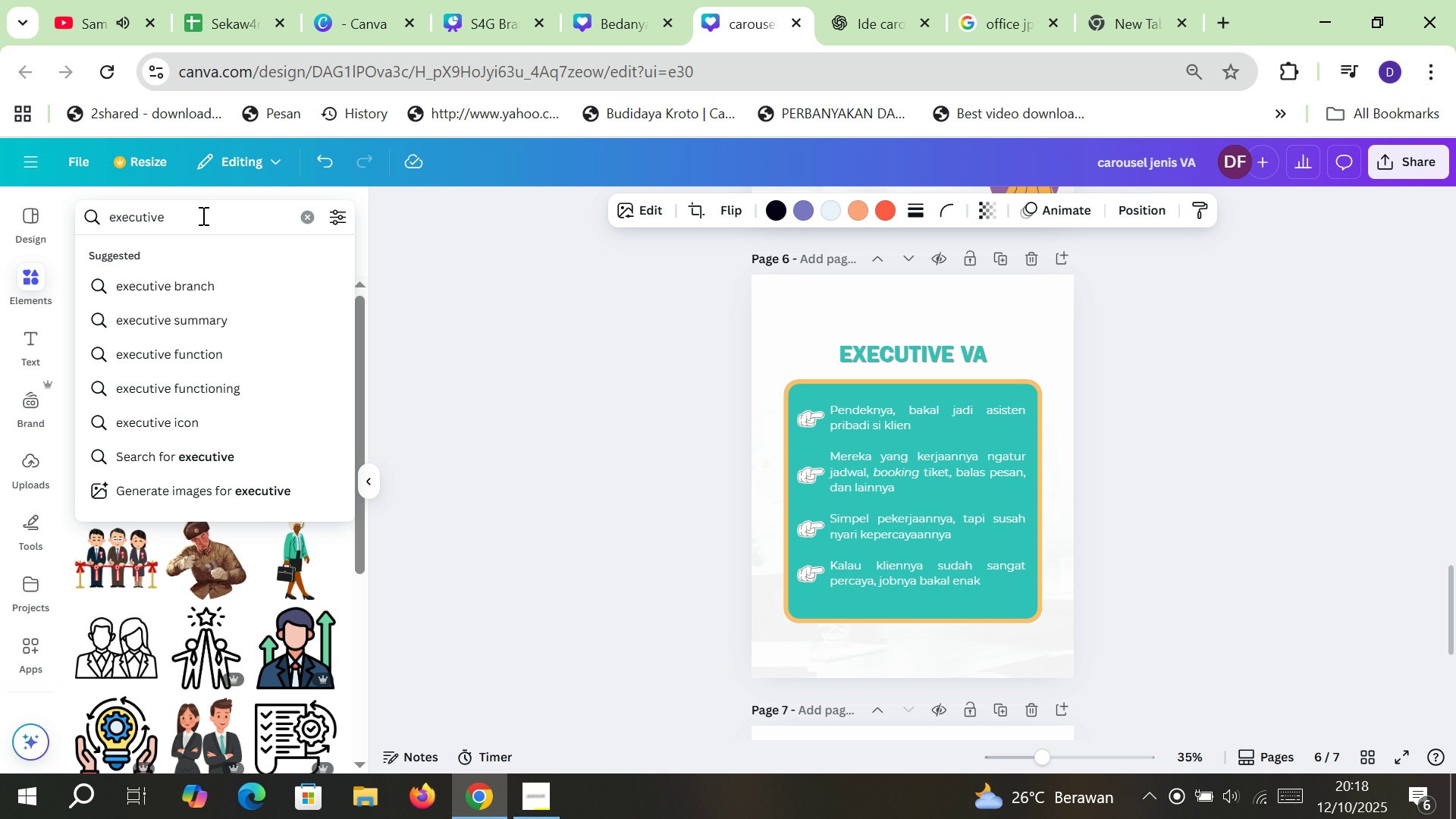 
type( assista)
 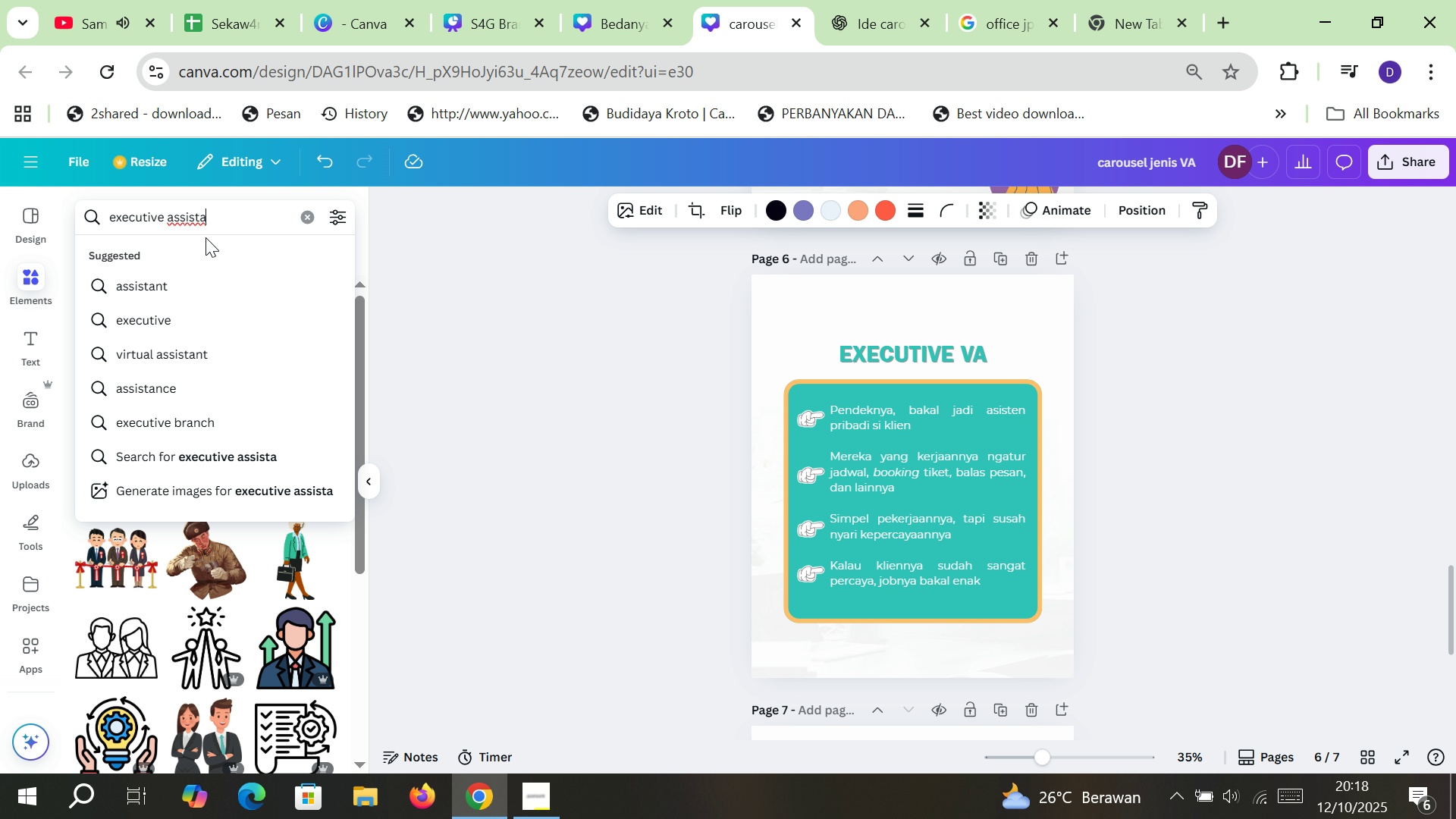 
left_click([197, 279])
 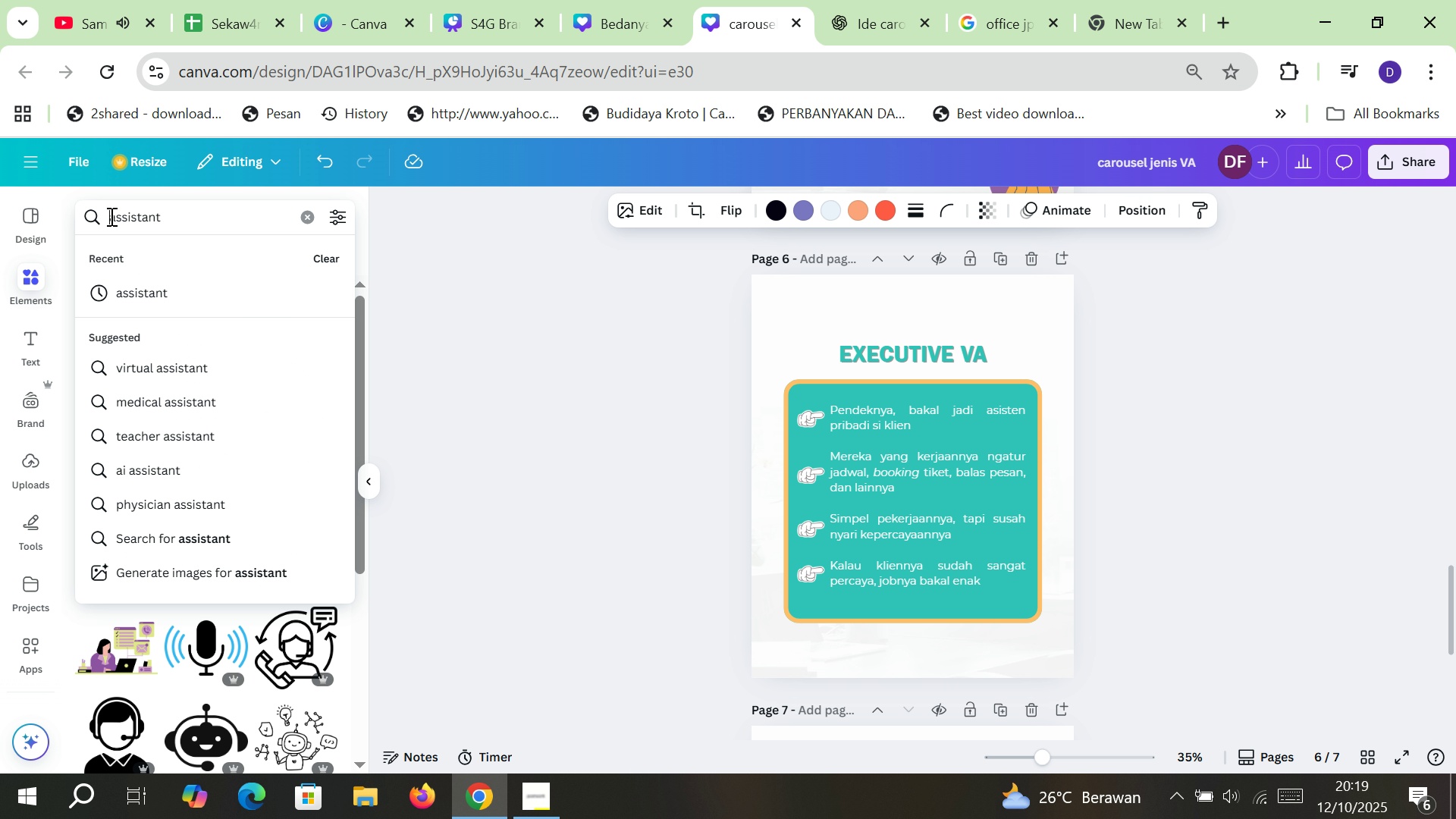 
type(CEO )
 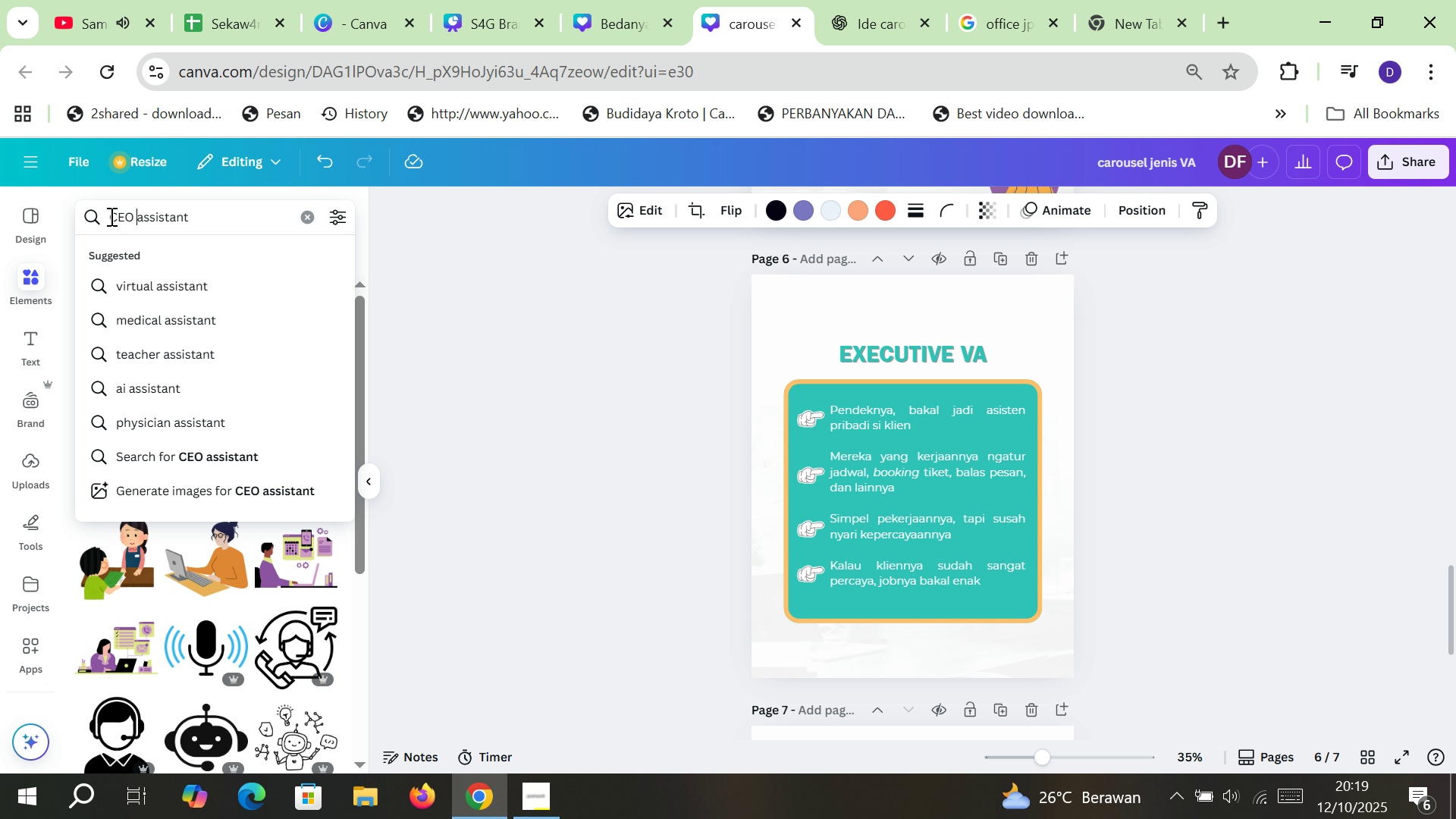 
key(Enter)
 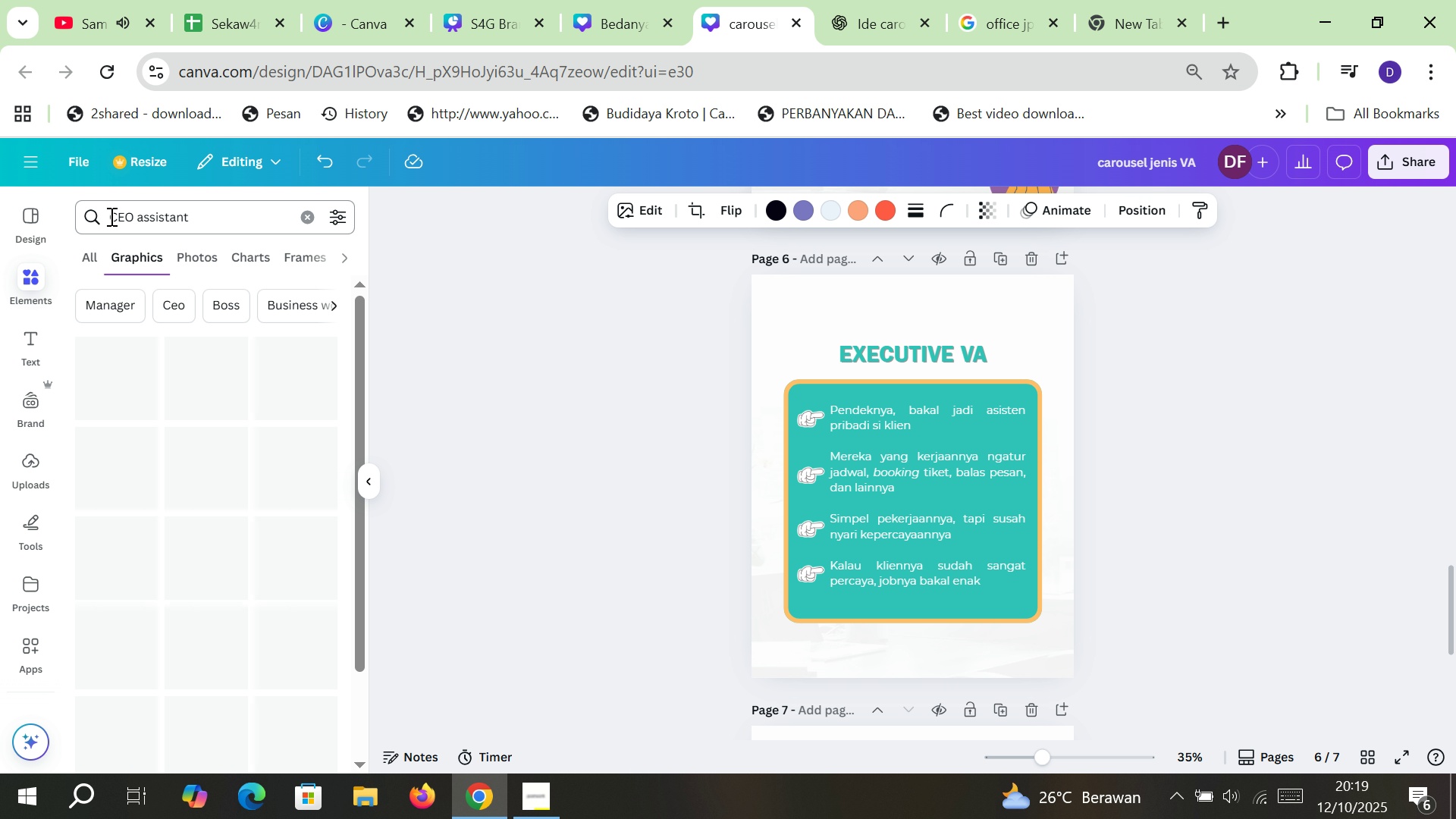 
key(CapsLock)
 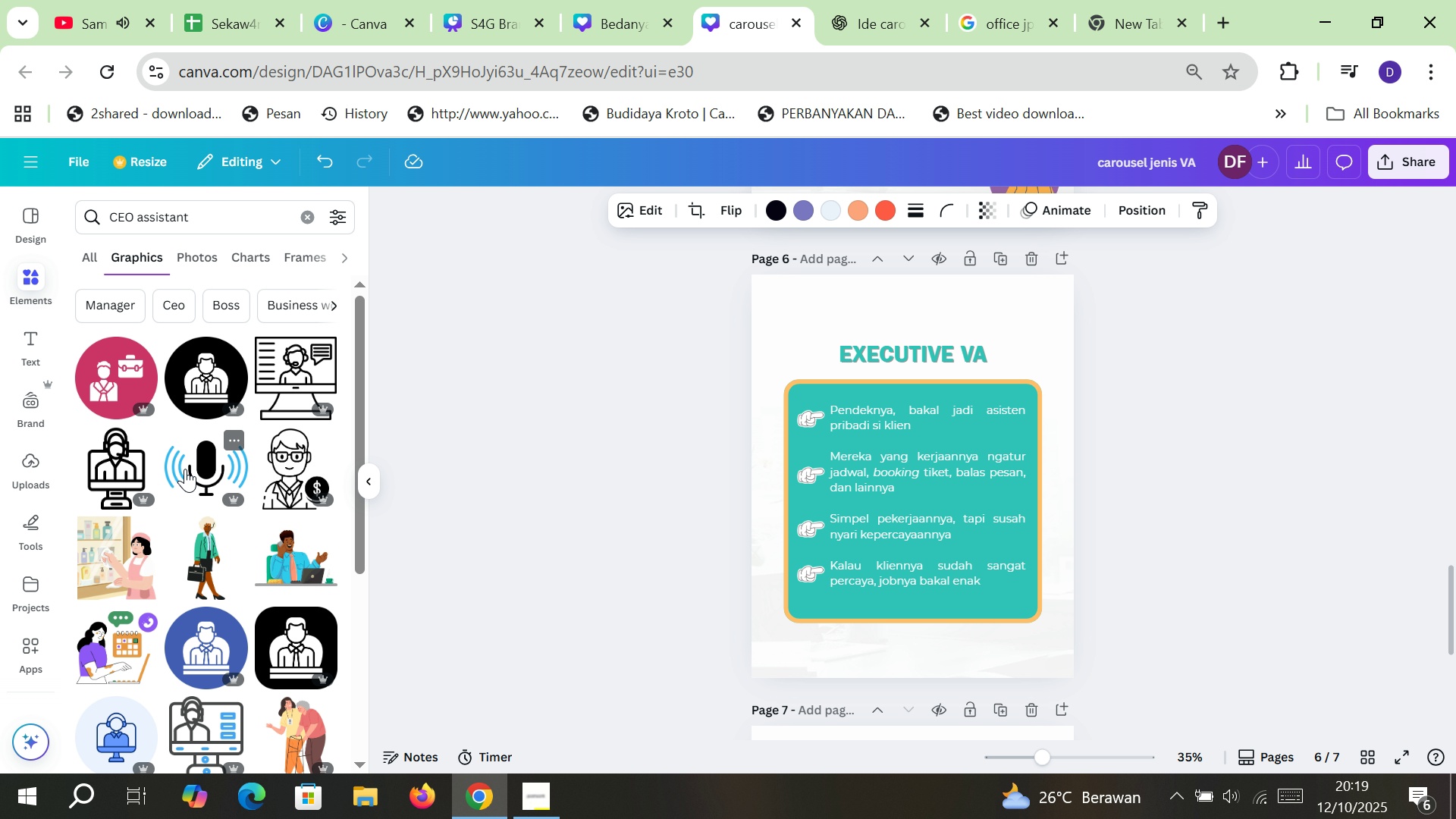 
scroll: coordinate [199, 488], scroll_direction: down, amount: 2.0
 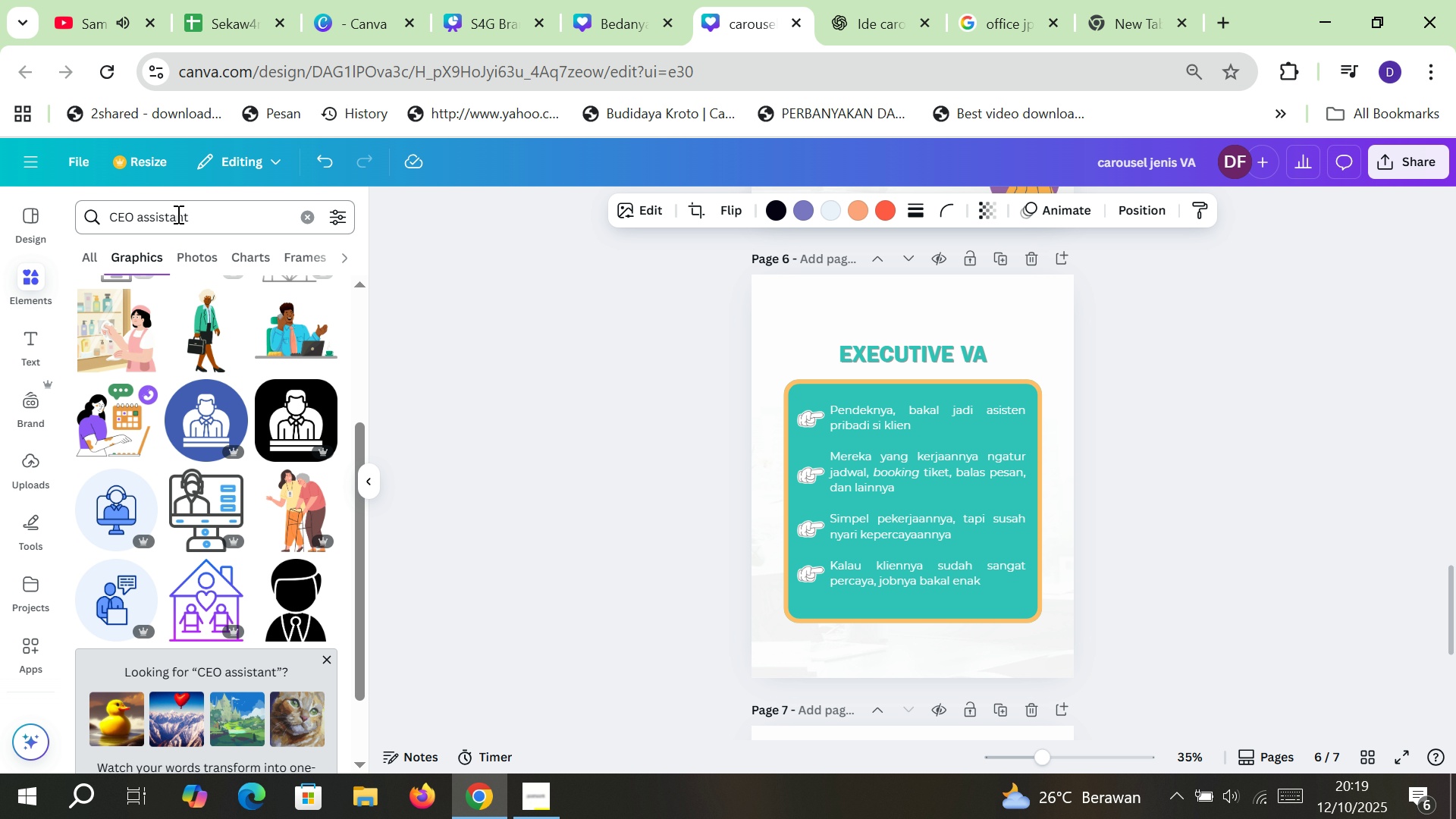 
left_click_drag(start_coordinate=[199, 218], to_coordinate=[98, 212])
 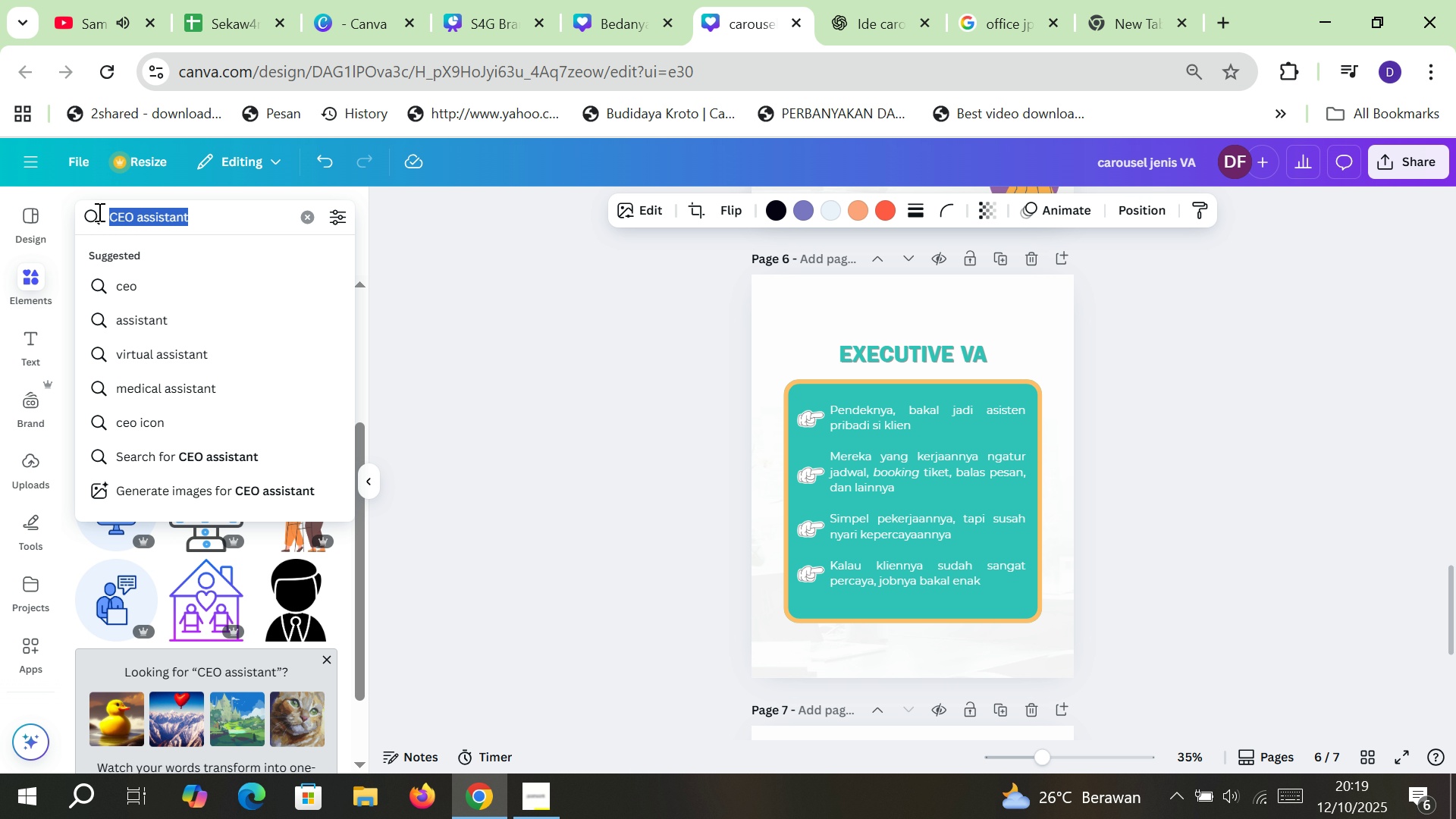 
type(executive)
 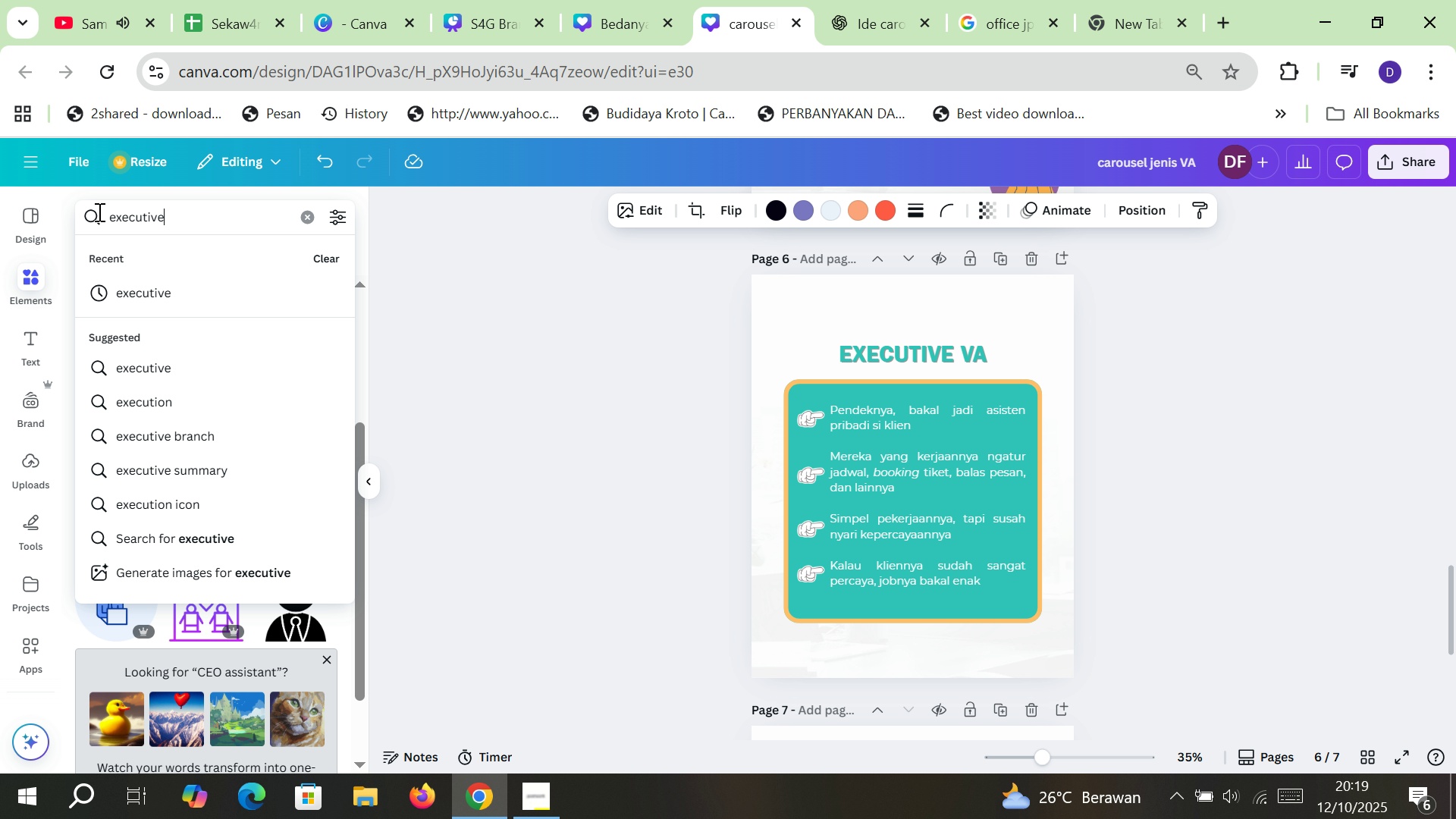 
key(Enter)
 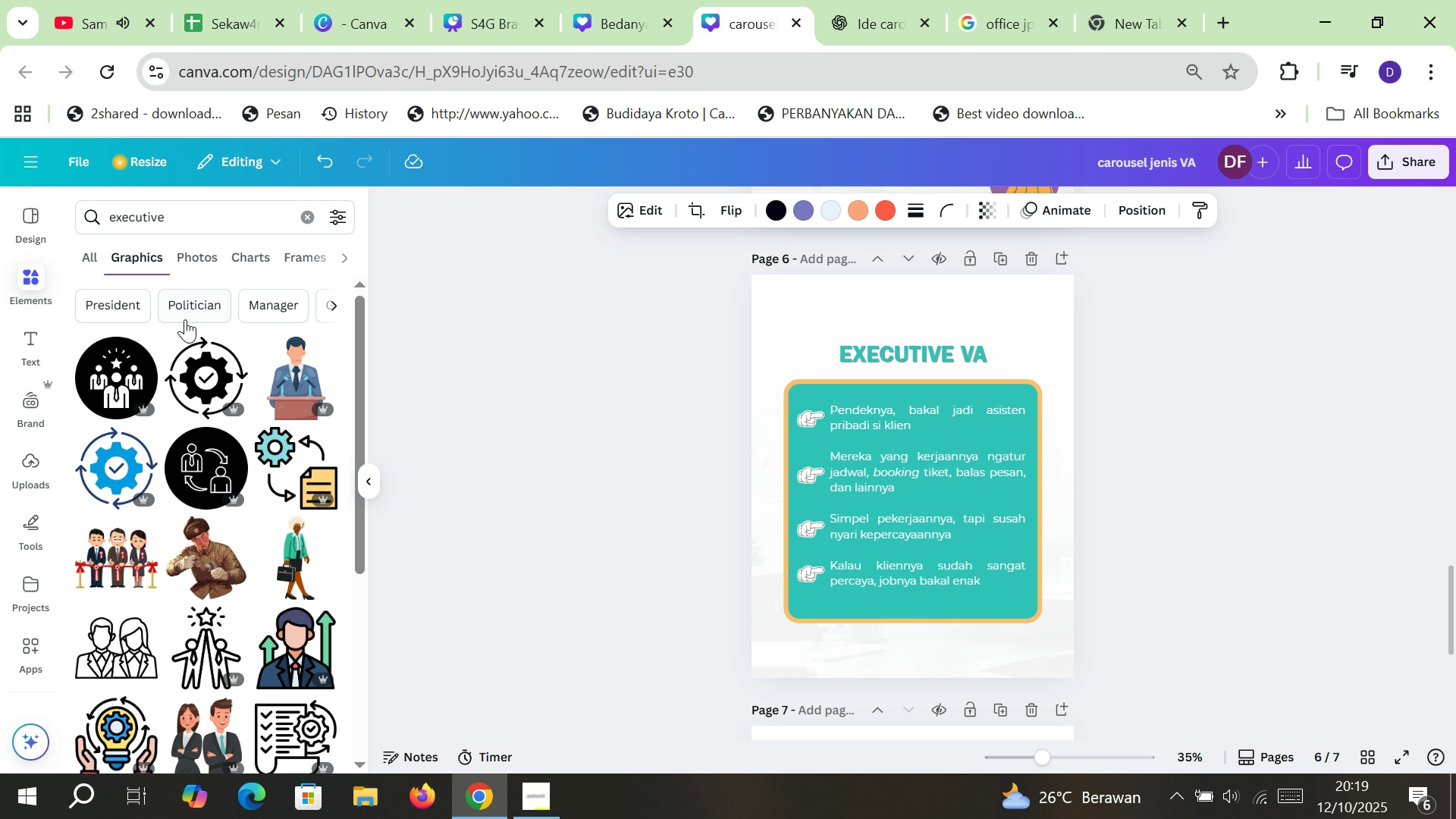 
scroll: coordinate [245, 475], scroll_direction: down, amount: 3.0
 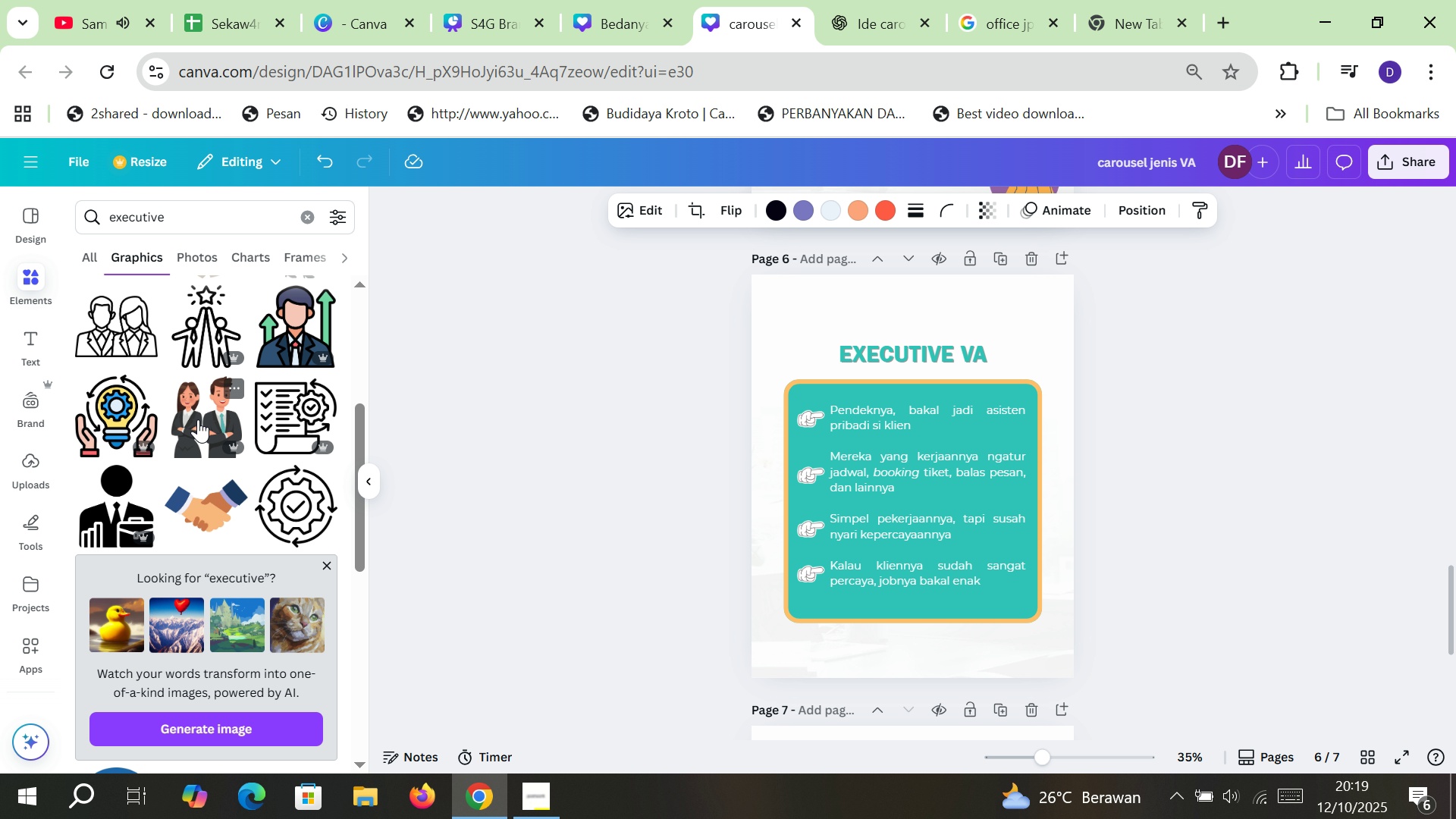 
left_click([198, 419])
 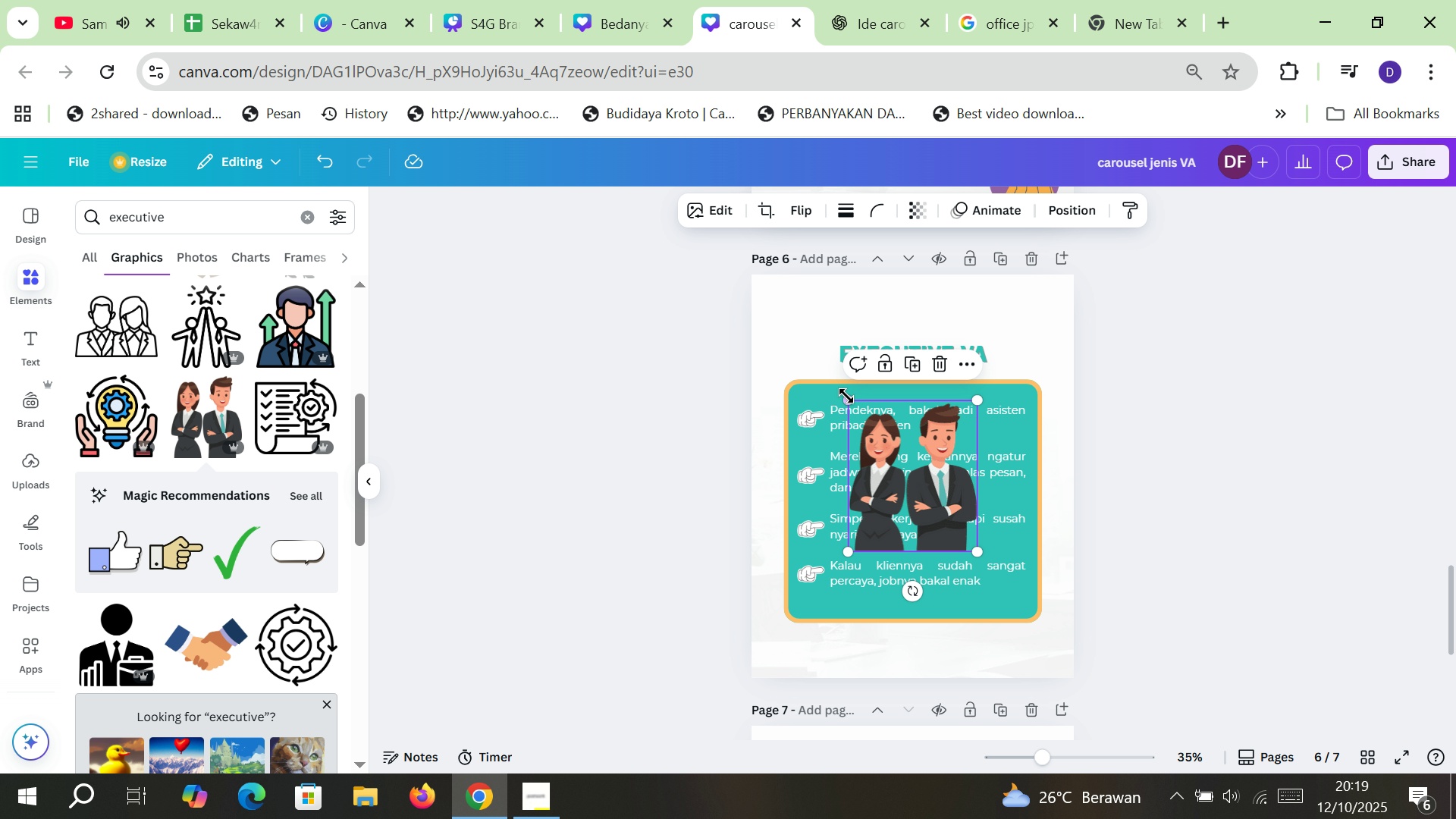 
left_click_drag(start_coordinate=[846, 393], to_coordinate=[896, 445])
 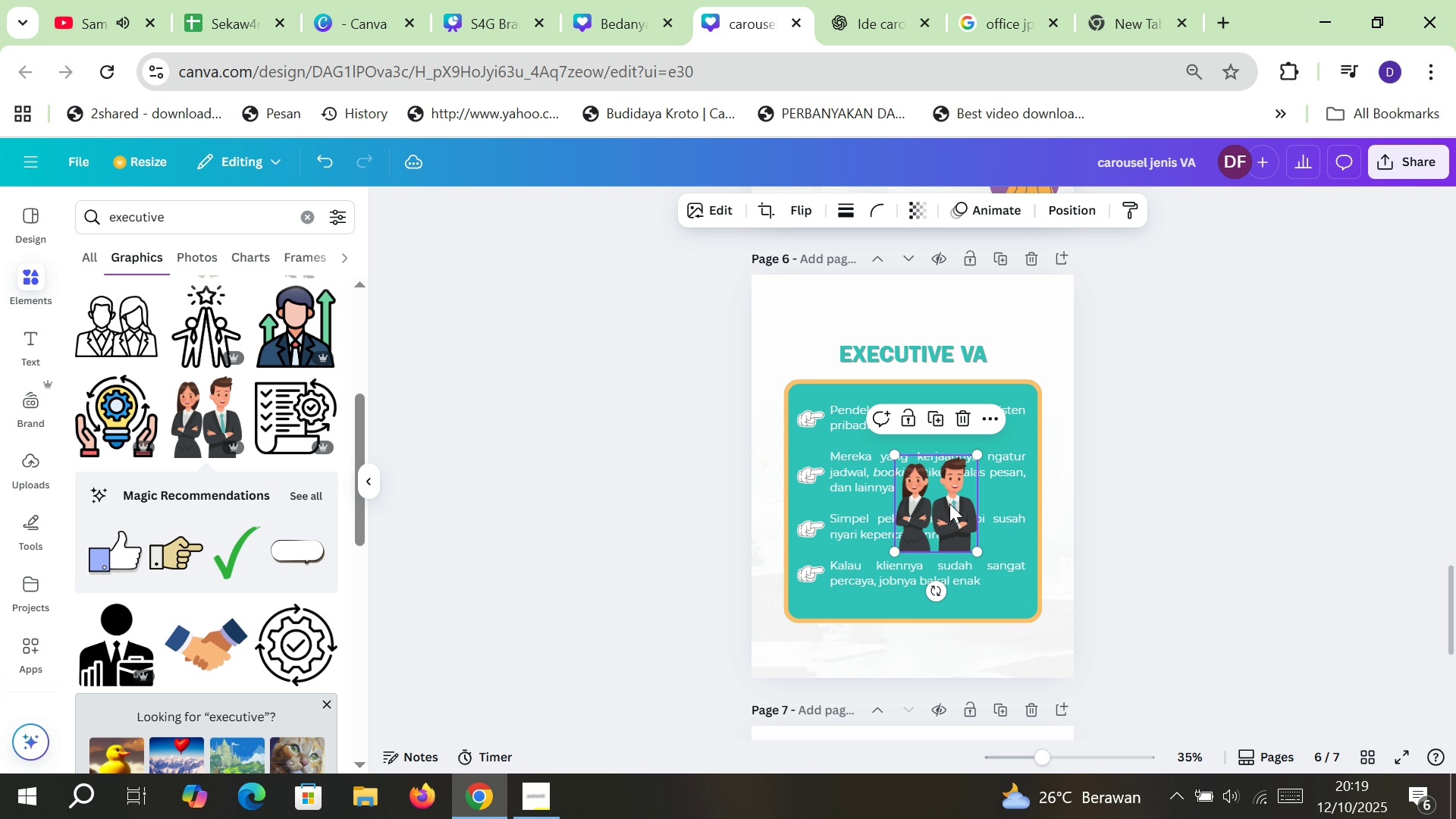 
left_click_drag(start_coordinate=[949, 504], to_coordinate=[1038, 624])
 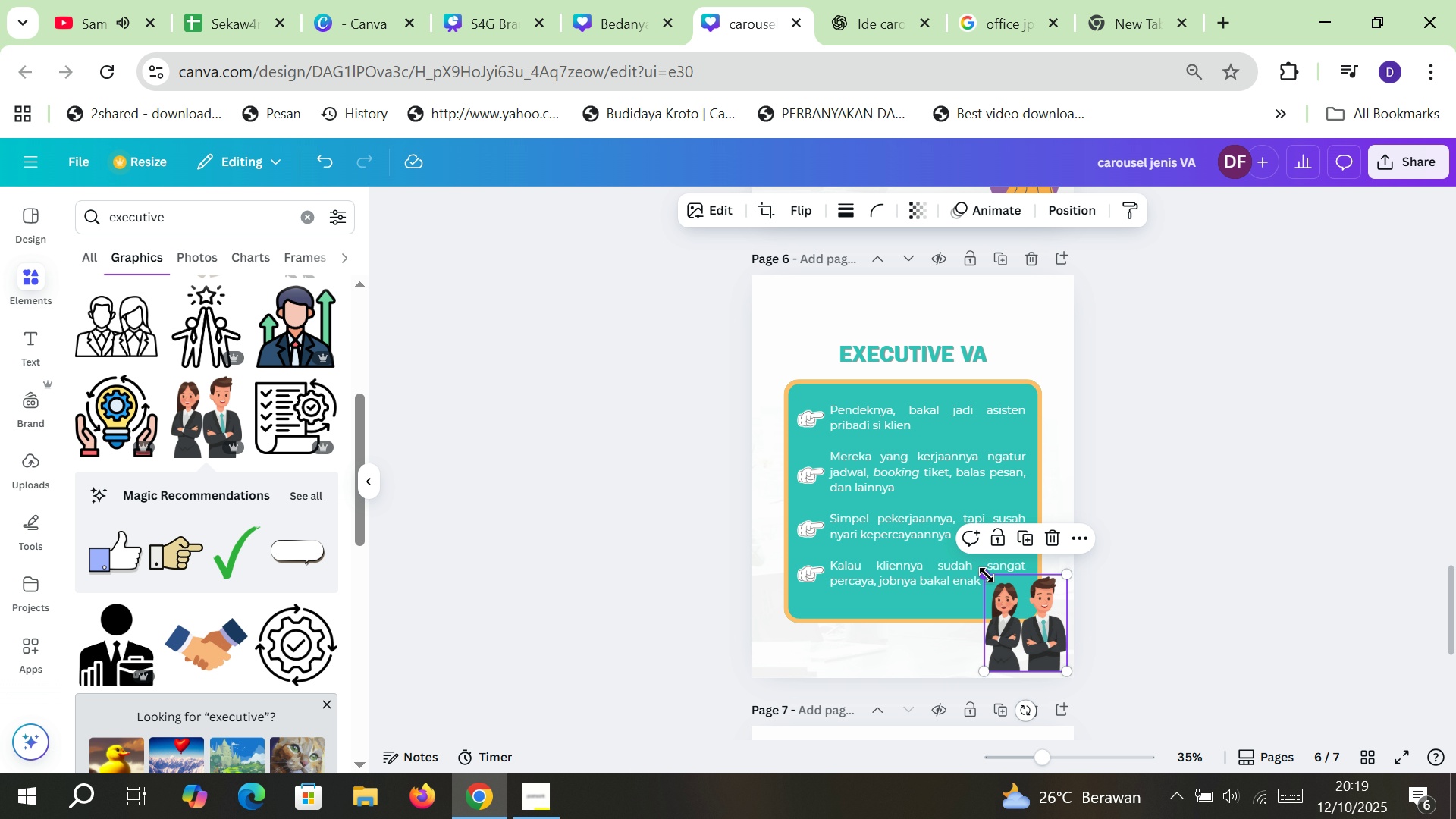 
left_click_drag(start_coordinate=[987, 575], to_coordinate=[1003, 592])
 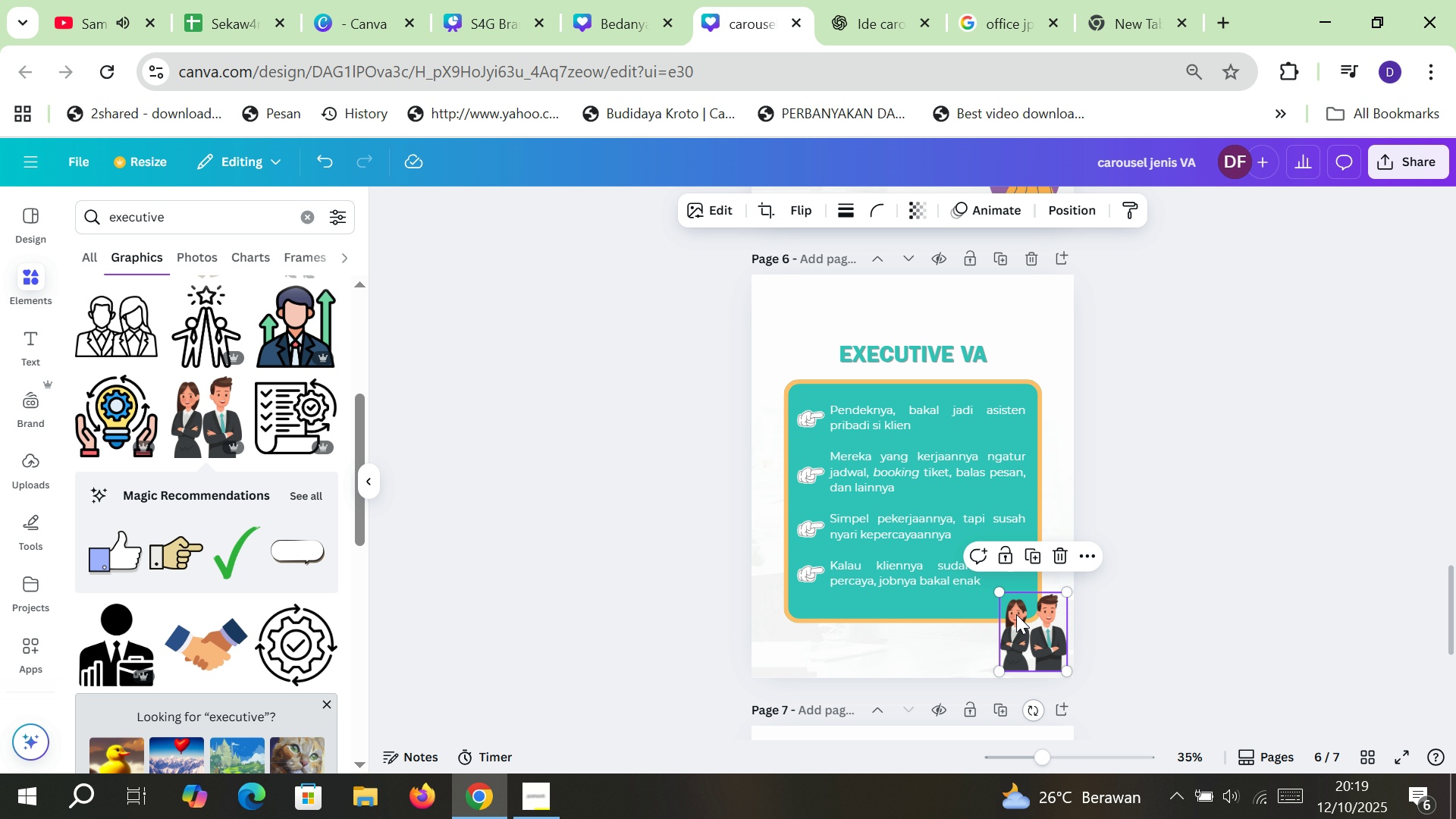 
left_click_drag(start_coordinate=[1016, 614], to_coordinate=[1005, 604])
 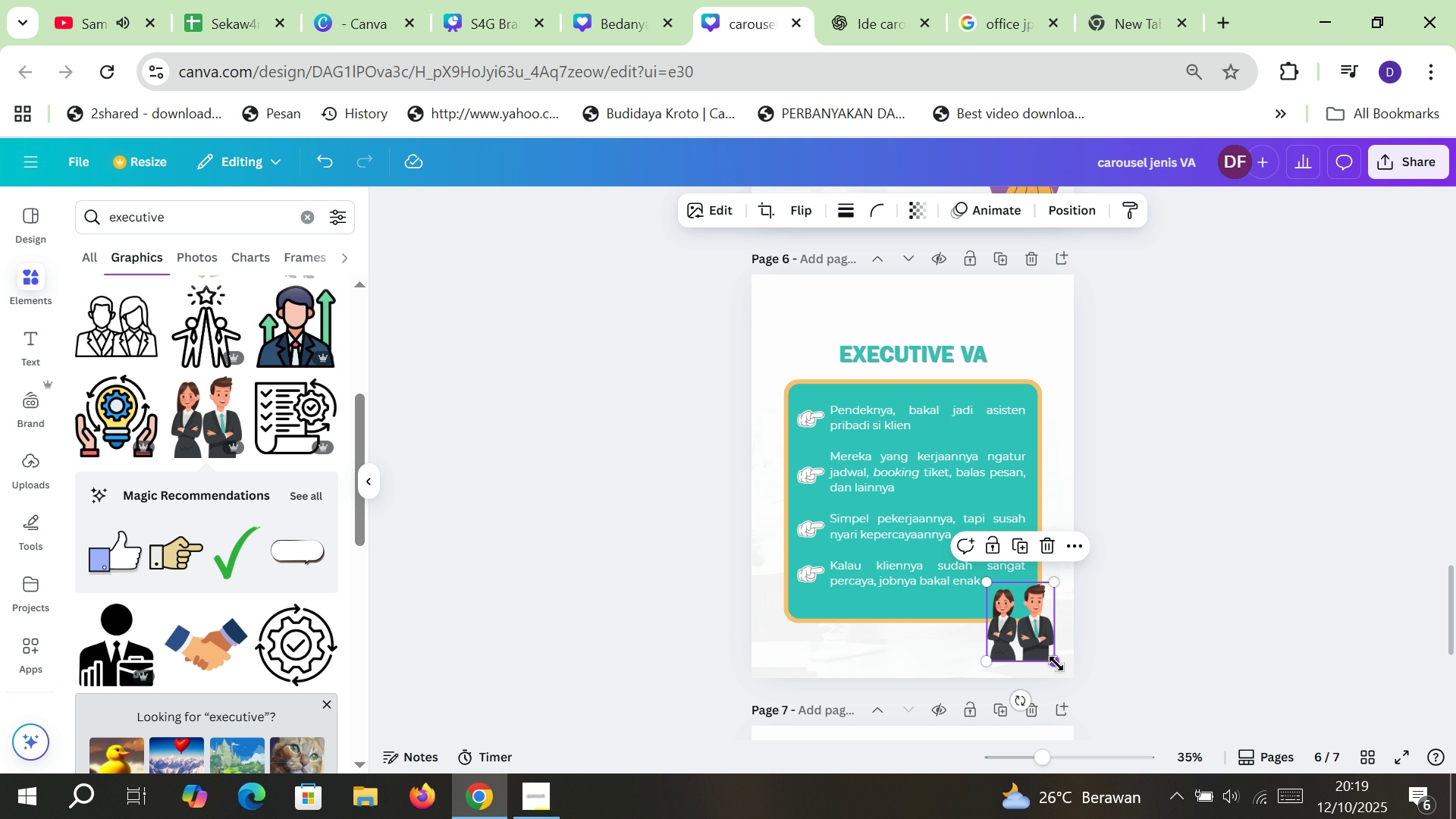 
left_click_drag(start_coordinate=[1056, 664], to_coordinate=[1070, 679])
 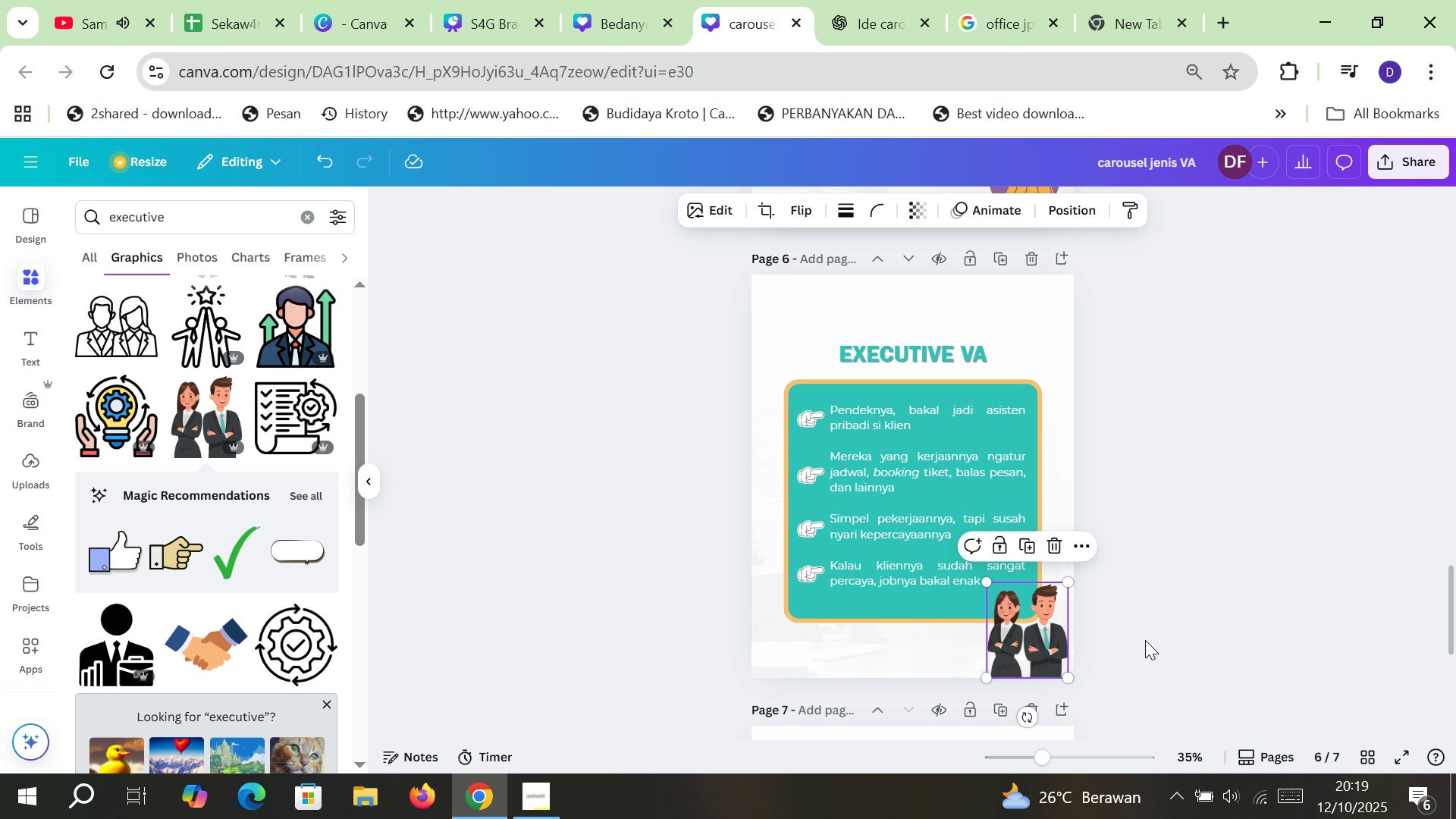 
left_click([1145, 640])
 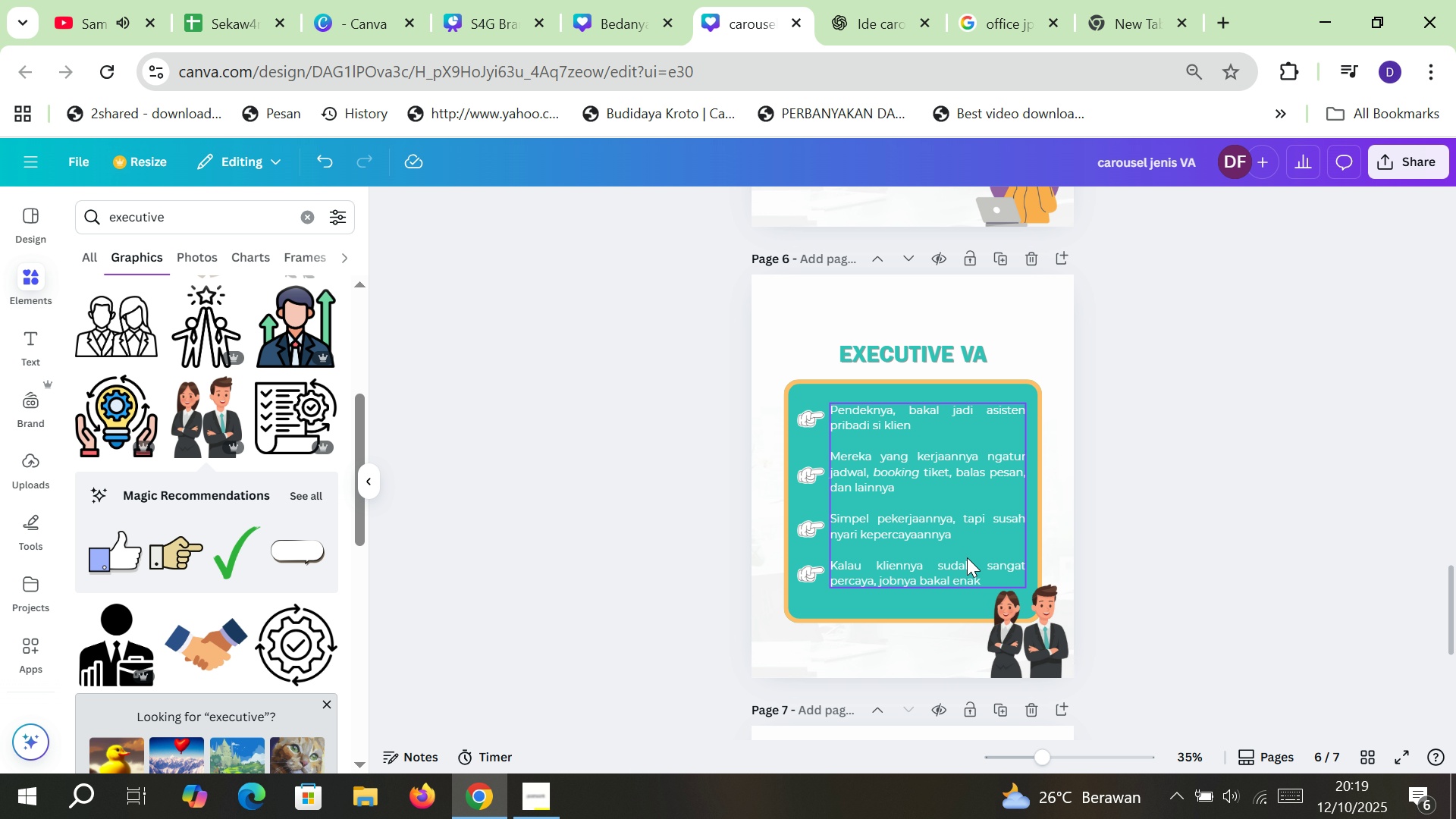 
scroll: coordinate [964, 554], scroll_direction: down, amount: 6.0
 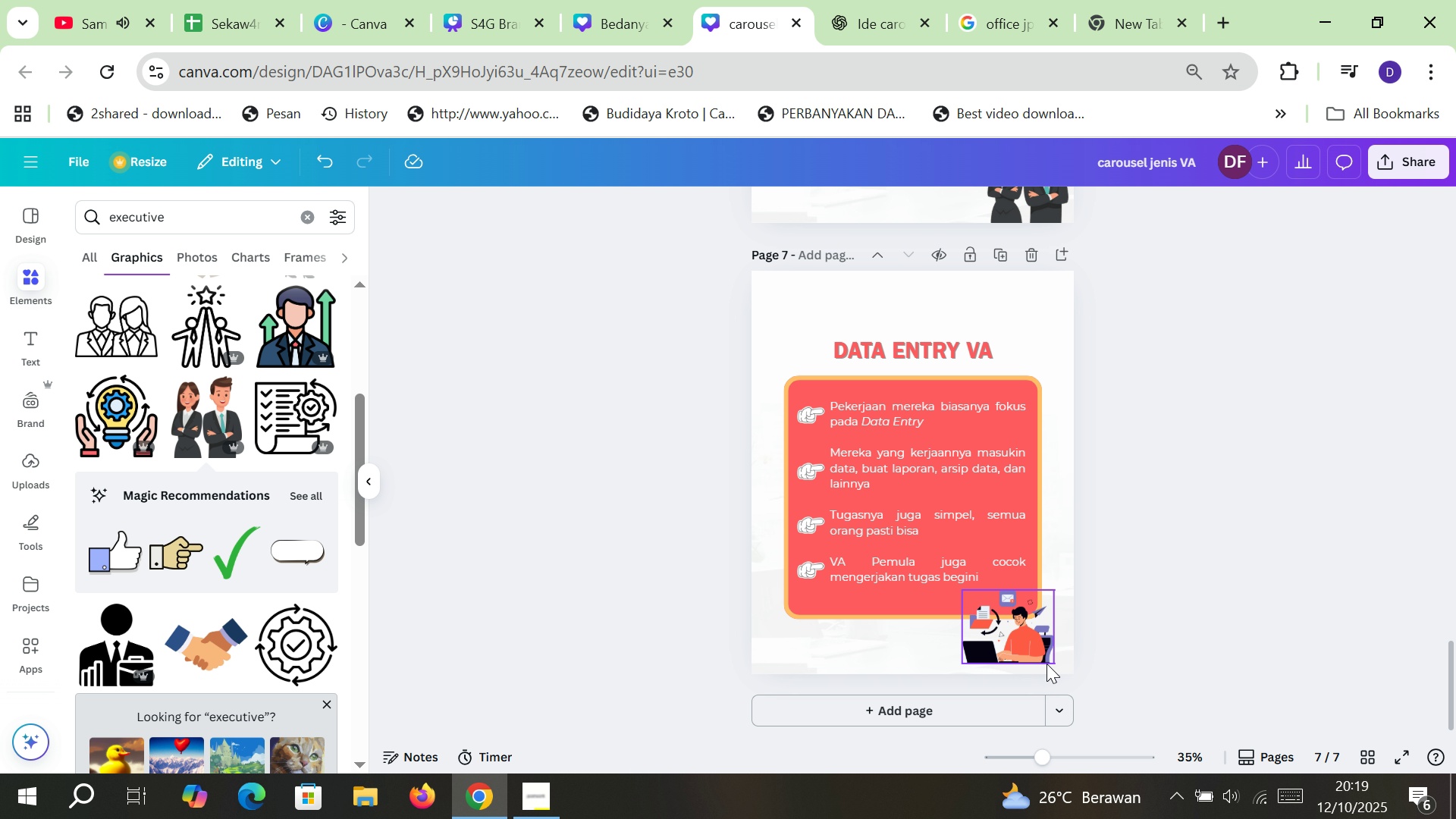 
left_click([1046, 664])
 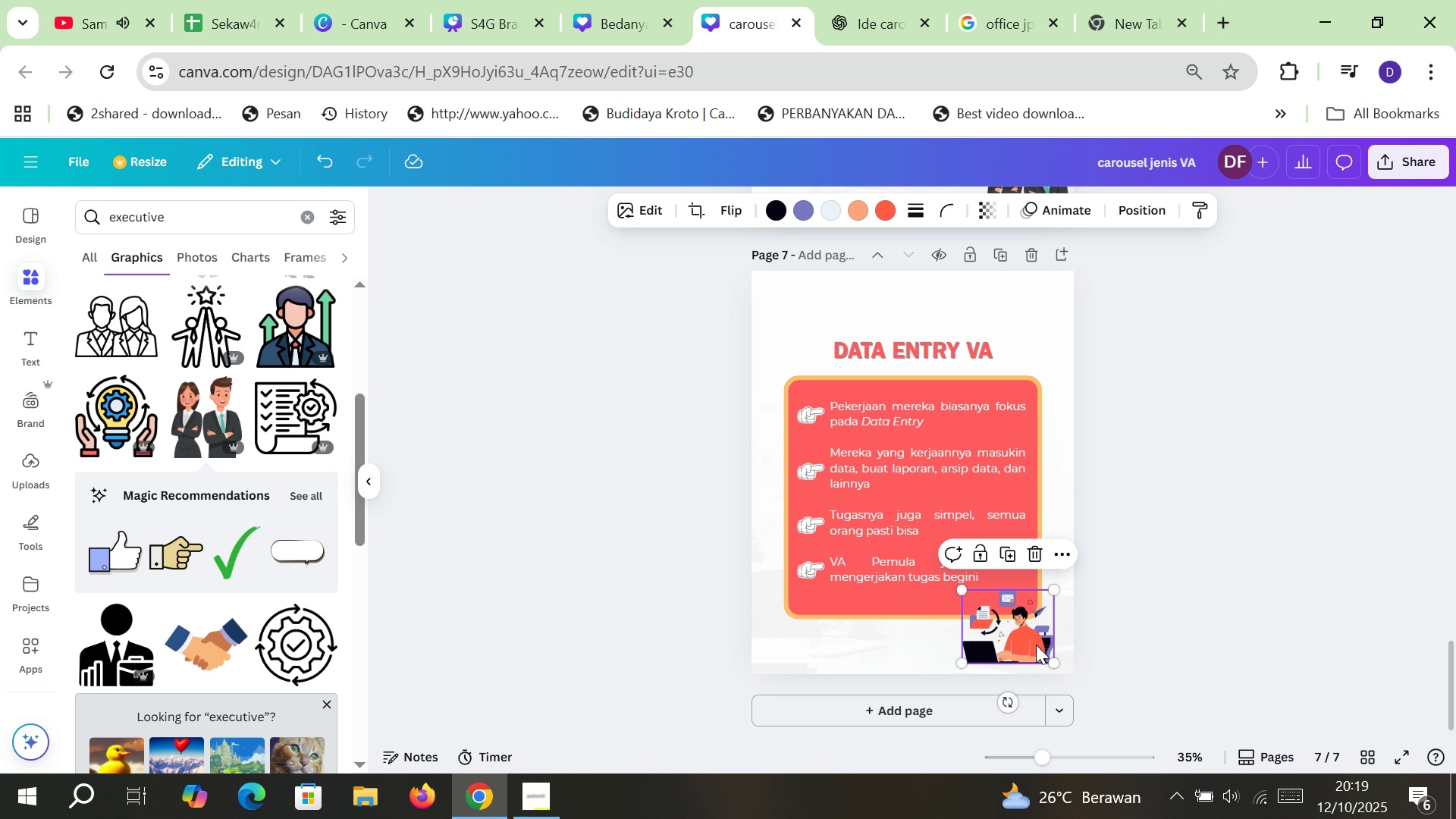 
double_click([1036, 645])
 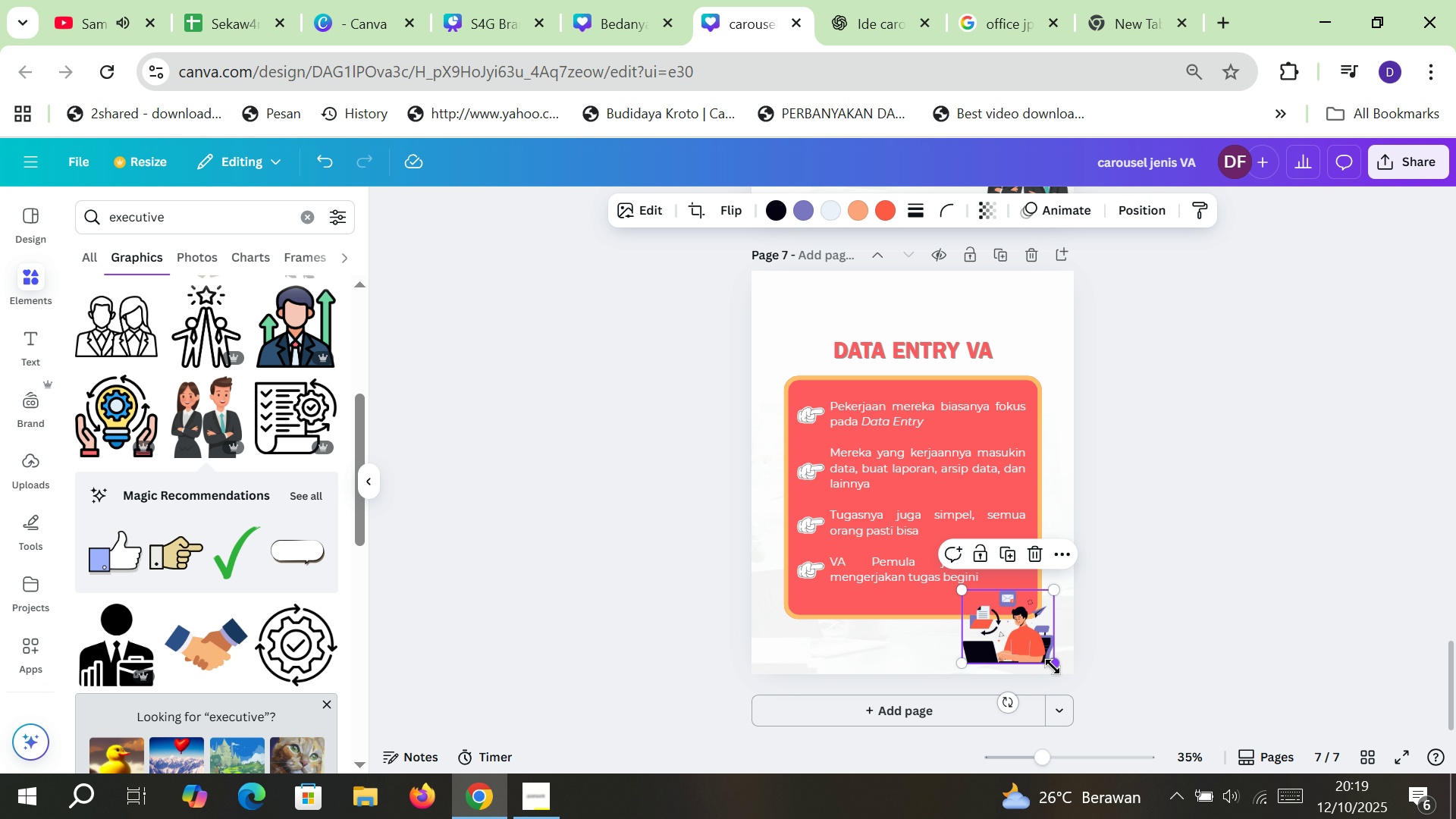 
left_click_drag(start_coordinate=[1053, 667], to_coordinate=[1064, 681])
 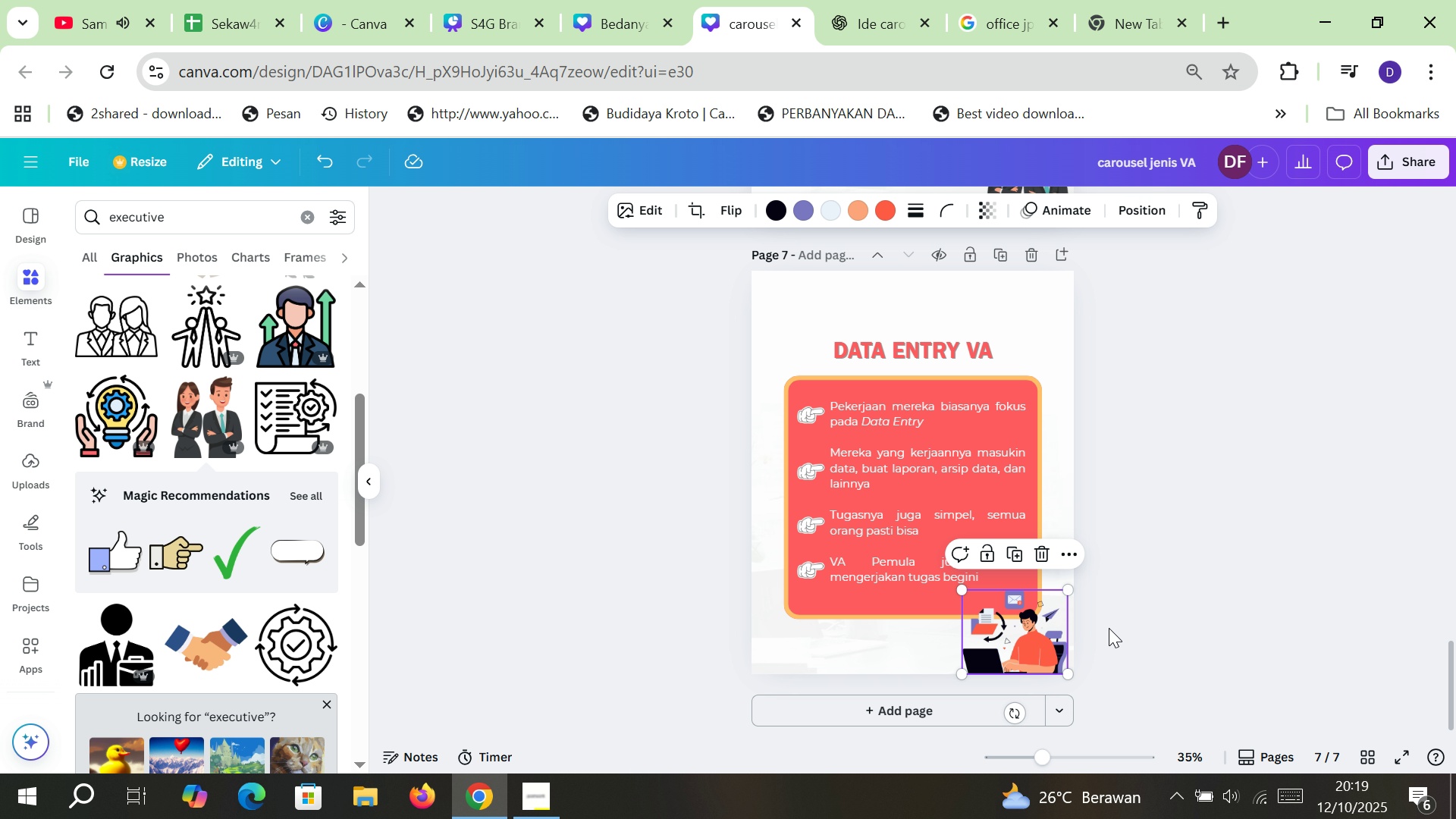 
left_click([1109, 628])
 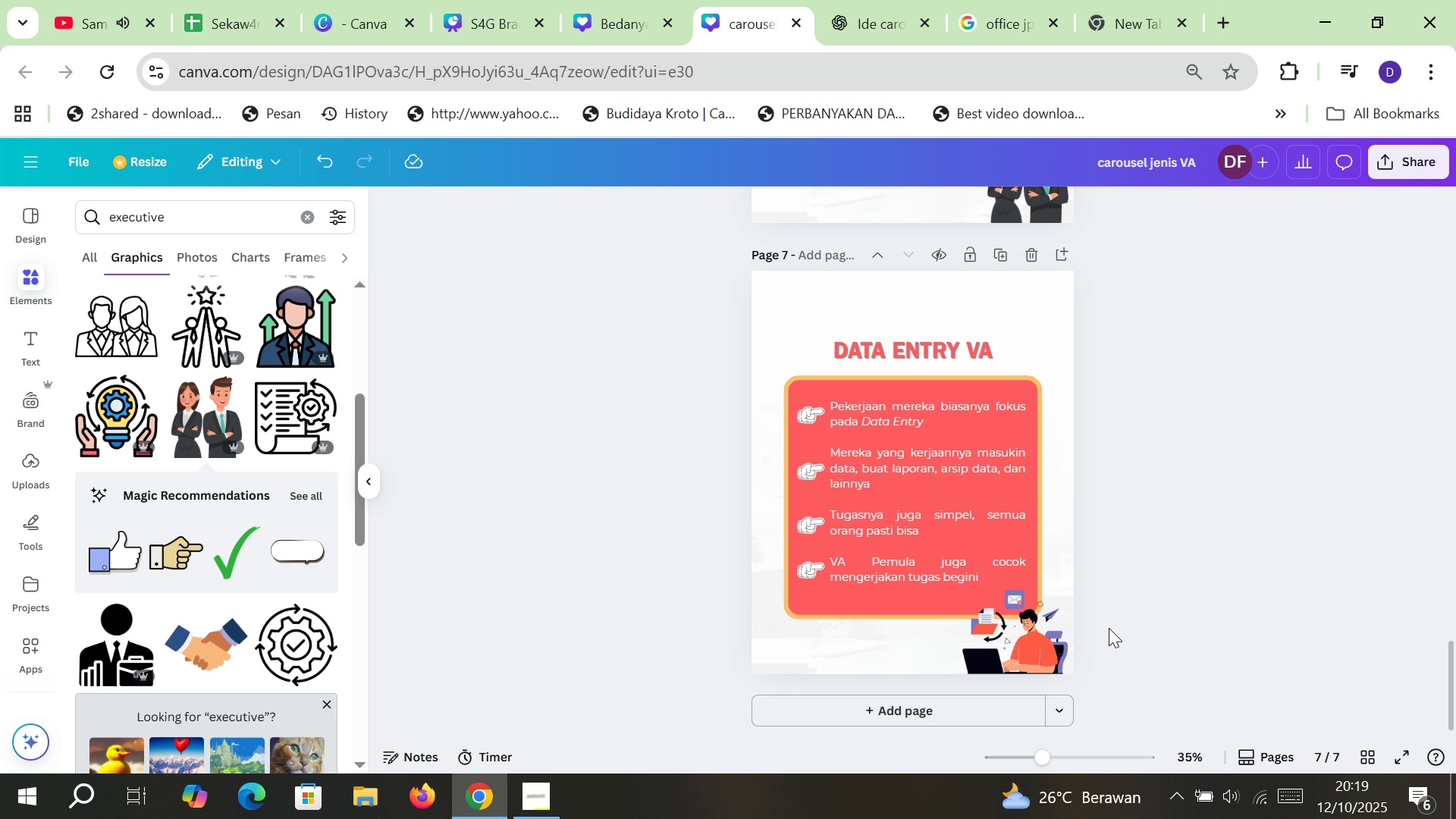 
scroll: coordinate [864, 524], scroll_direction: up, amount: 21.0
 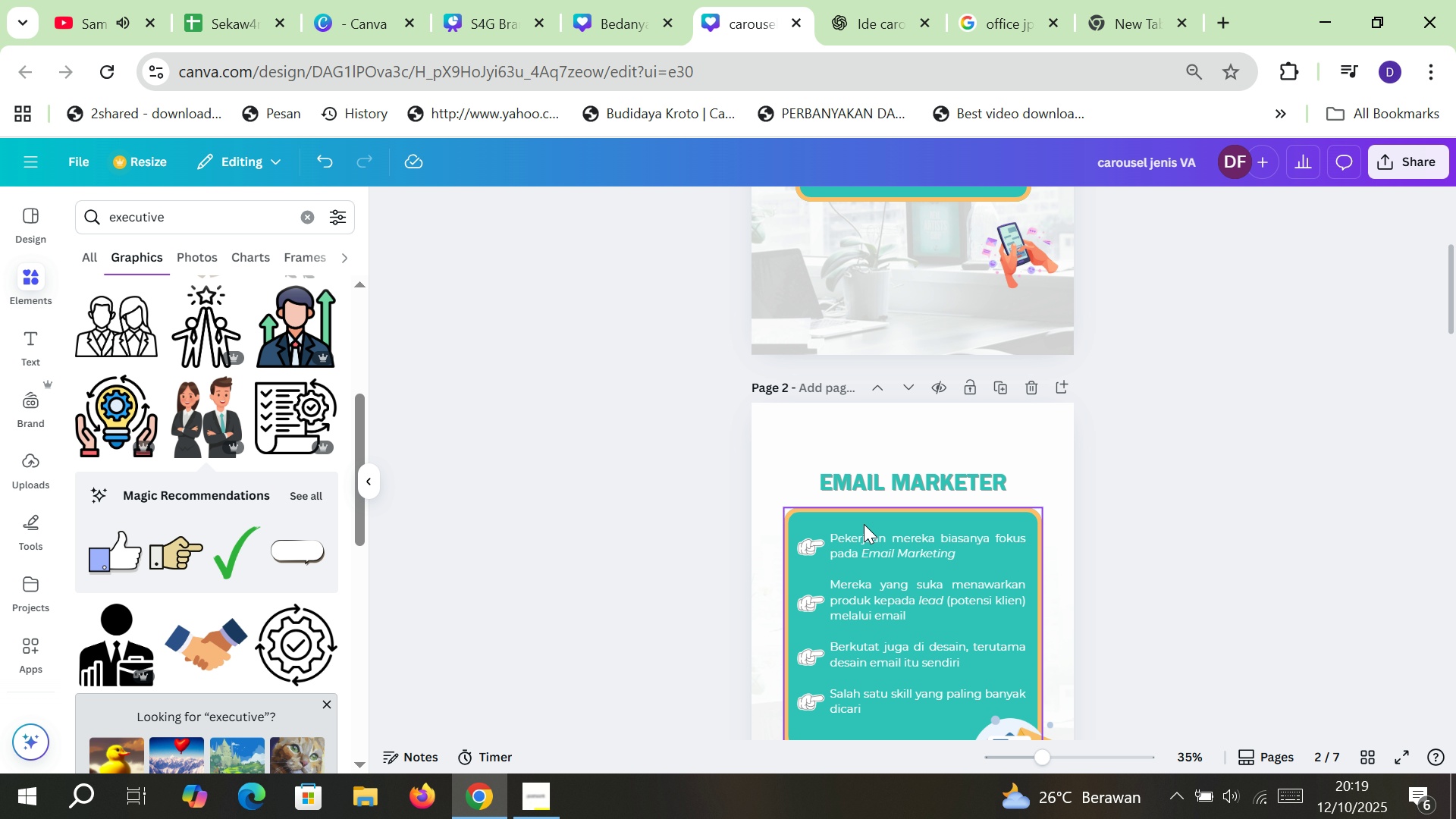 
scroll: coordinate [864, 524], scroll_direction: down, amount: 36.0
 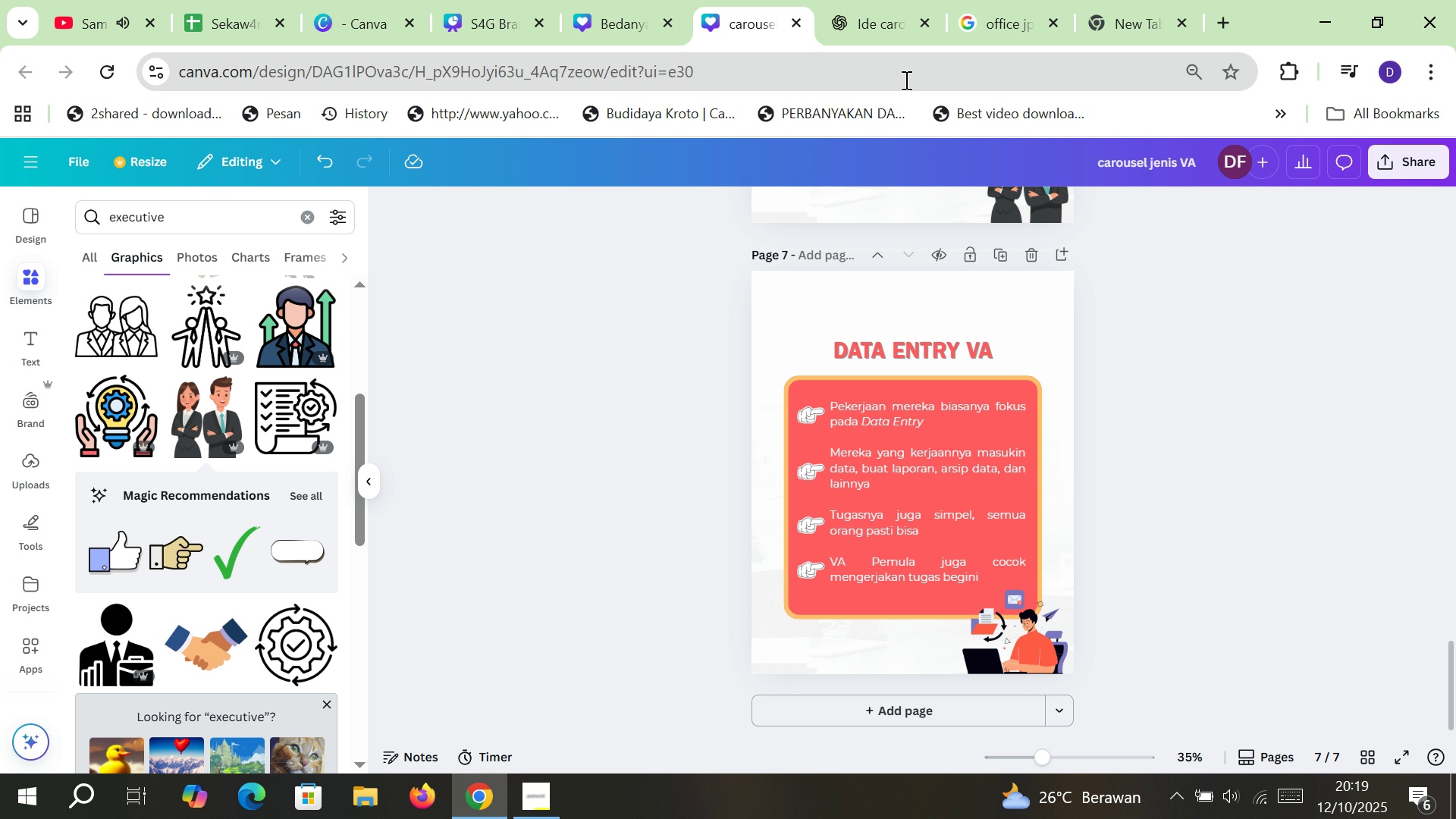 
left_click([880, 0])
 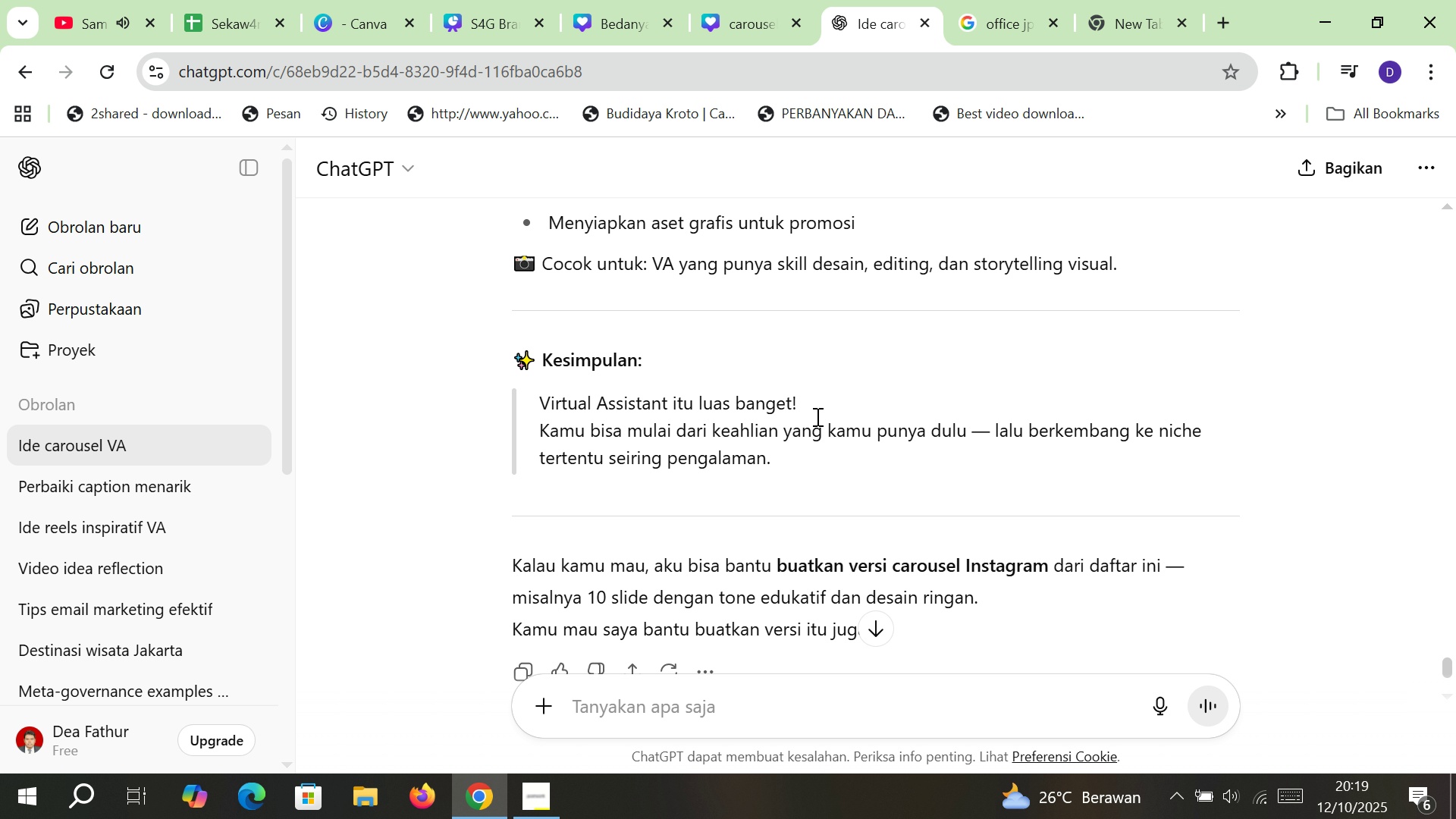 
scroll: coordinate [816, 416], scroll_direction: down, amount: 8.0
 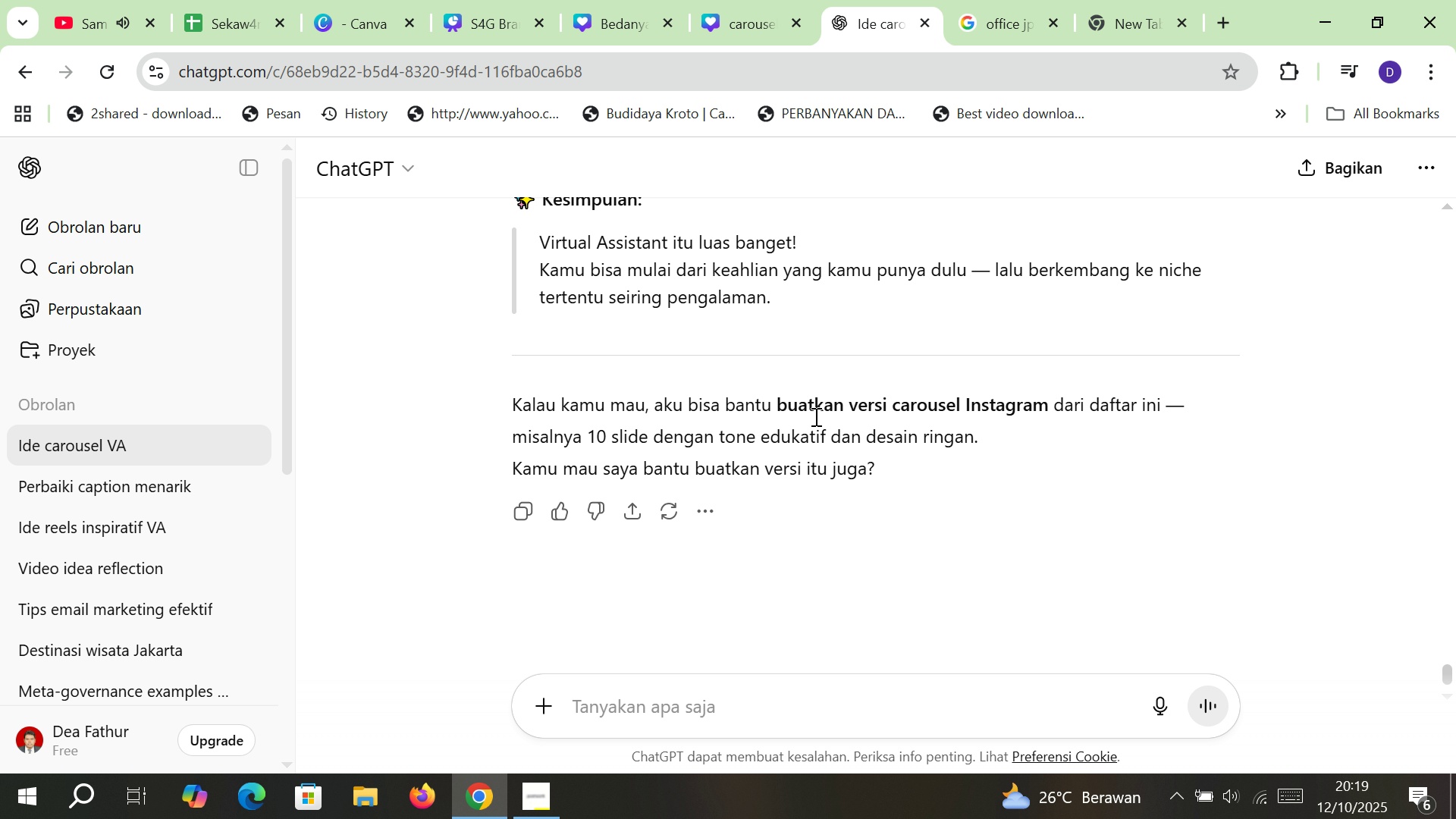 
scroll: coordinate [814, 416], scroll_direction: up, amount: 2.0
 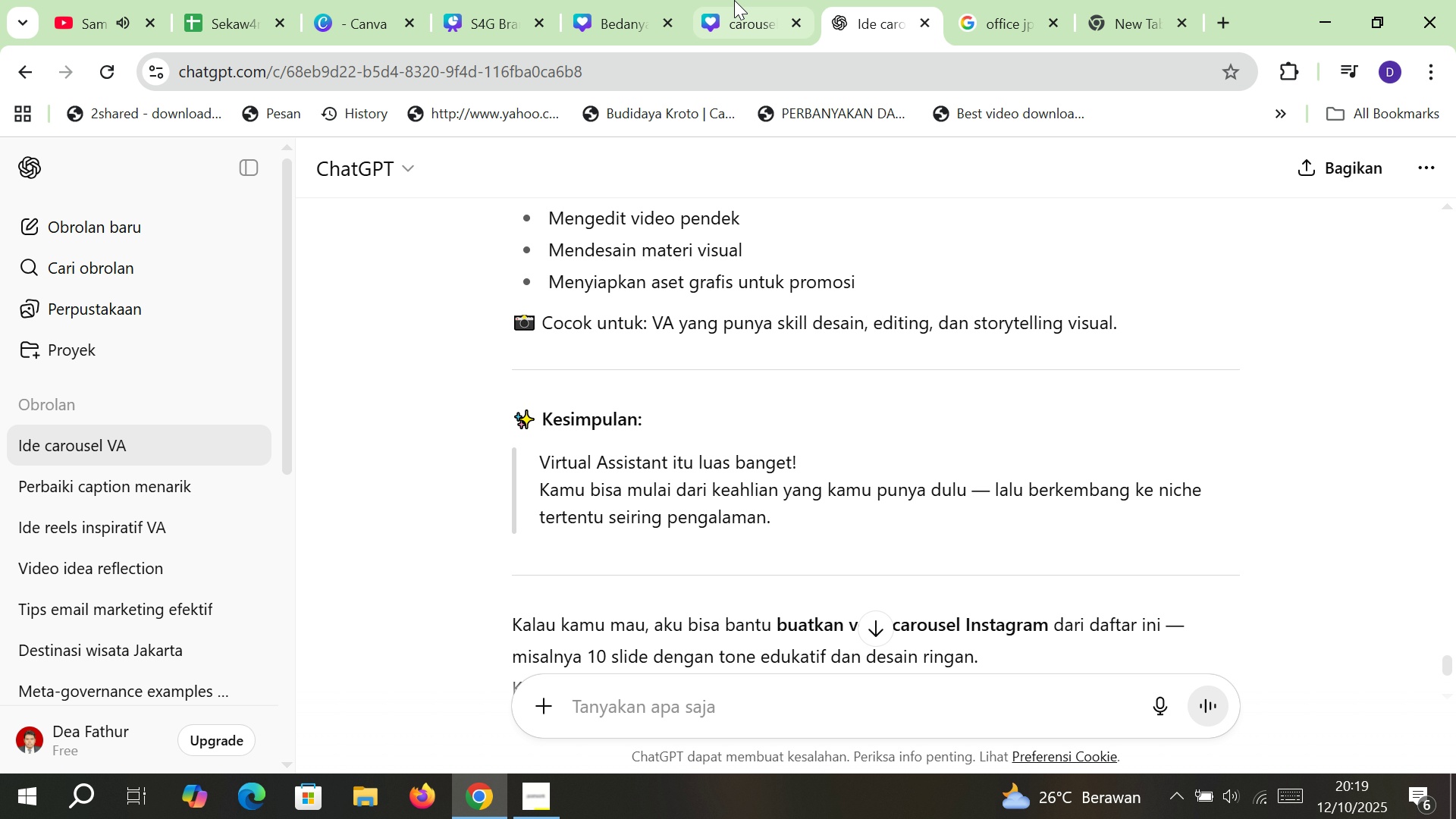 
left_click([732, 0])
 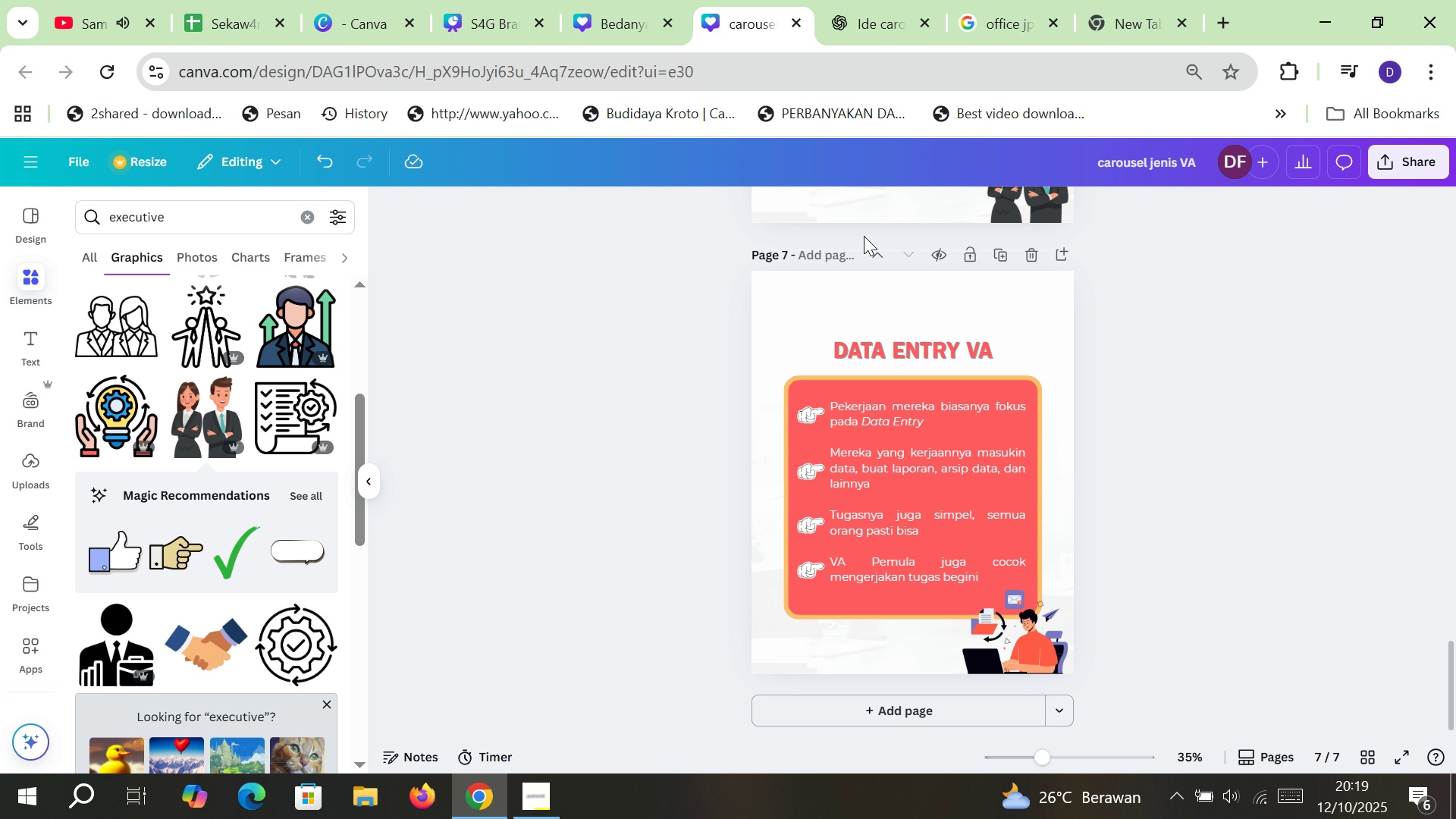 
scroll: coordinate [949, 385], scroll_direction: up, amount: 27.0
 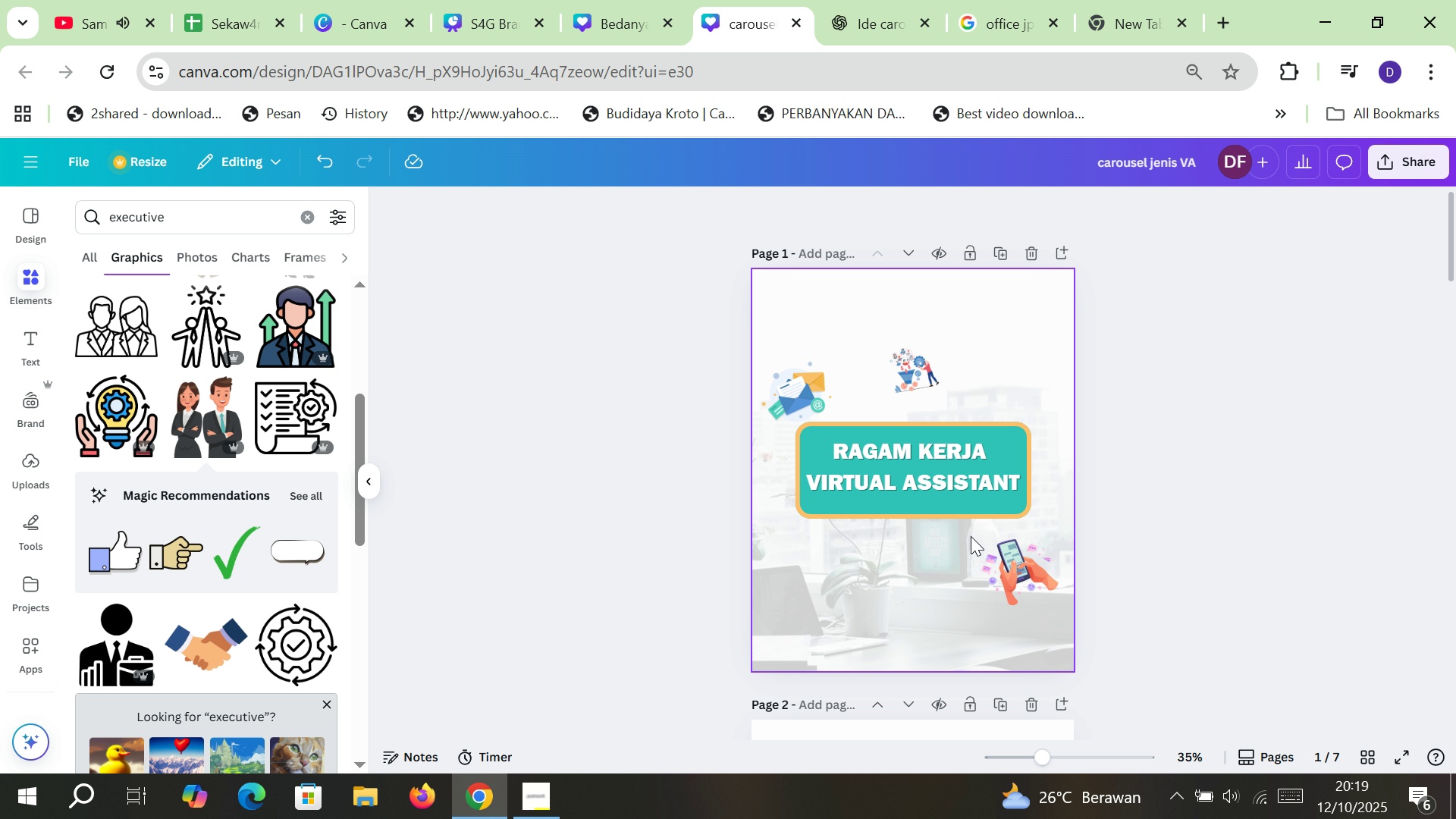 
left_click_drag(start_coordinate=[1013, 560], to_coordinate=[1025, 380])
 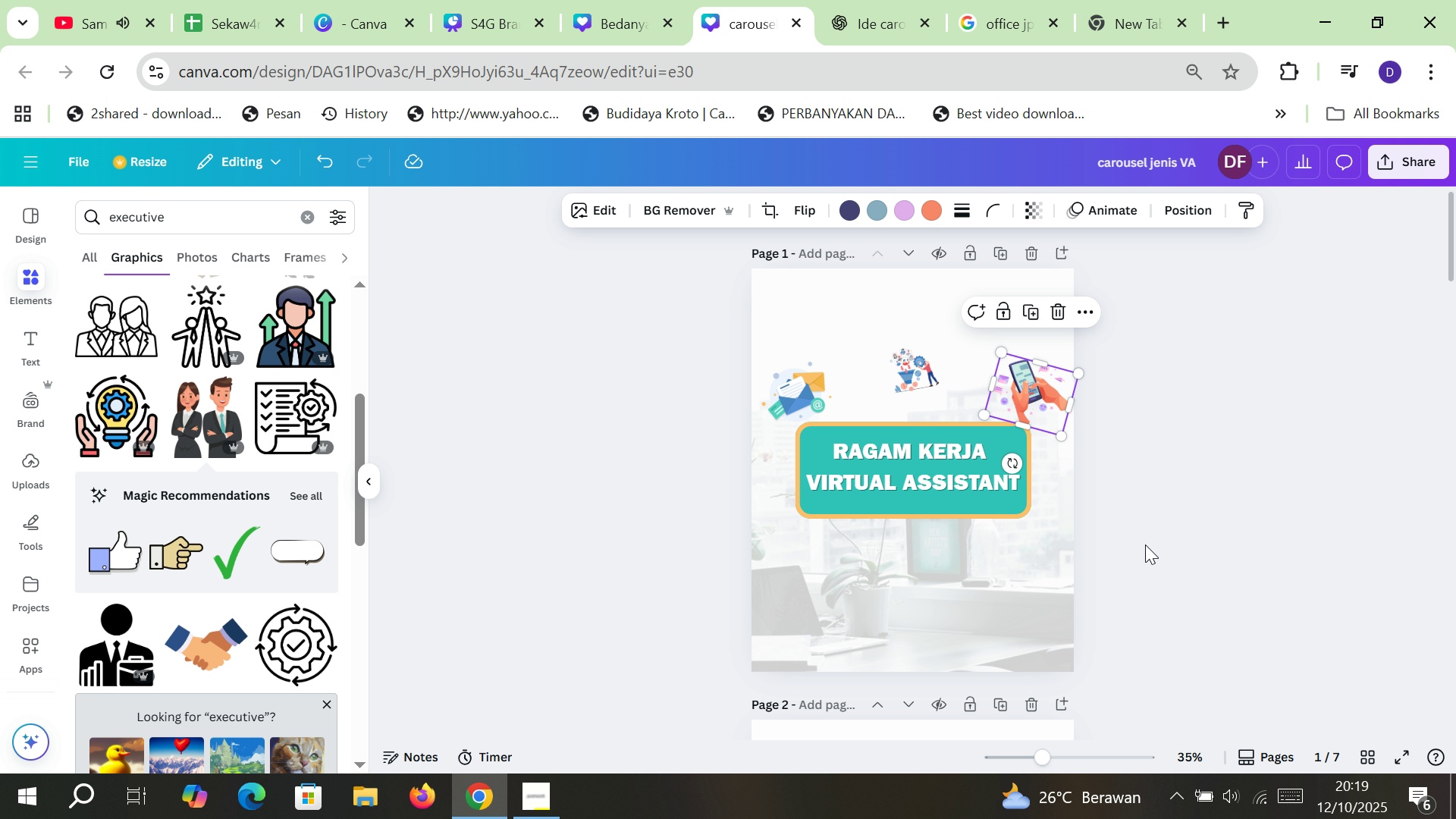 
left_click([1145, 544])
 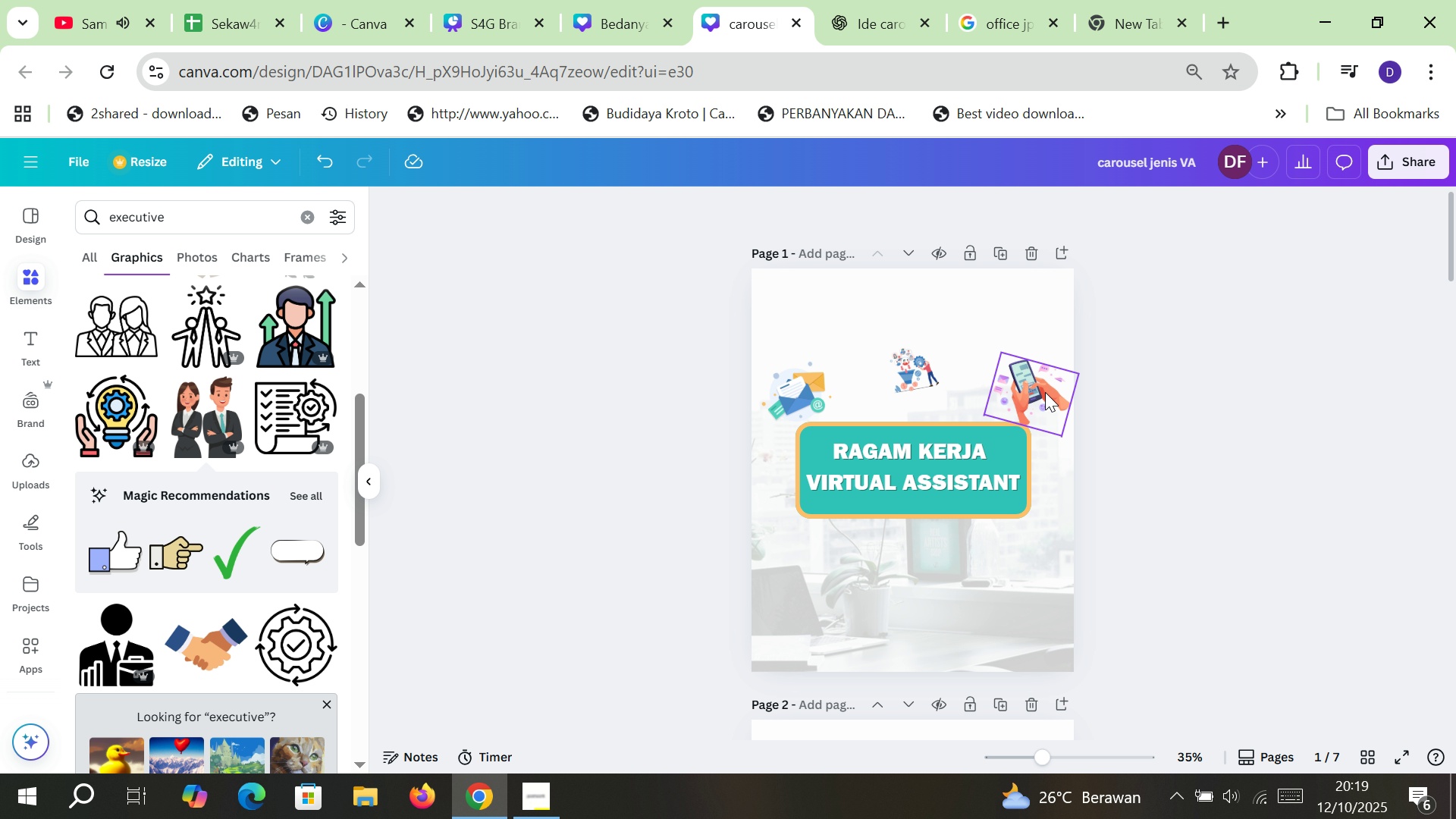 
left_click_drag(start_coordinate=[1044, 389], to_coordinate=[1035, 570])
 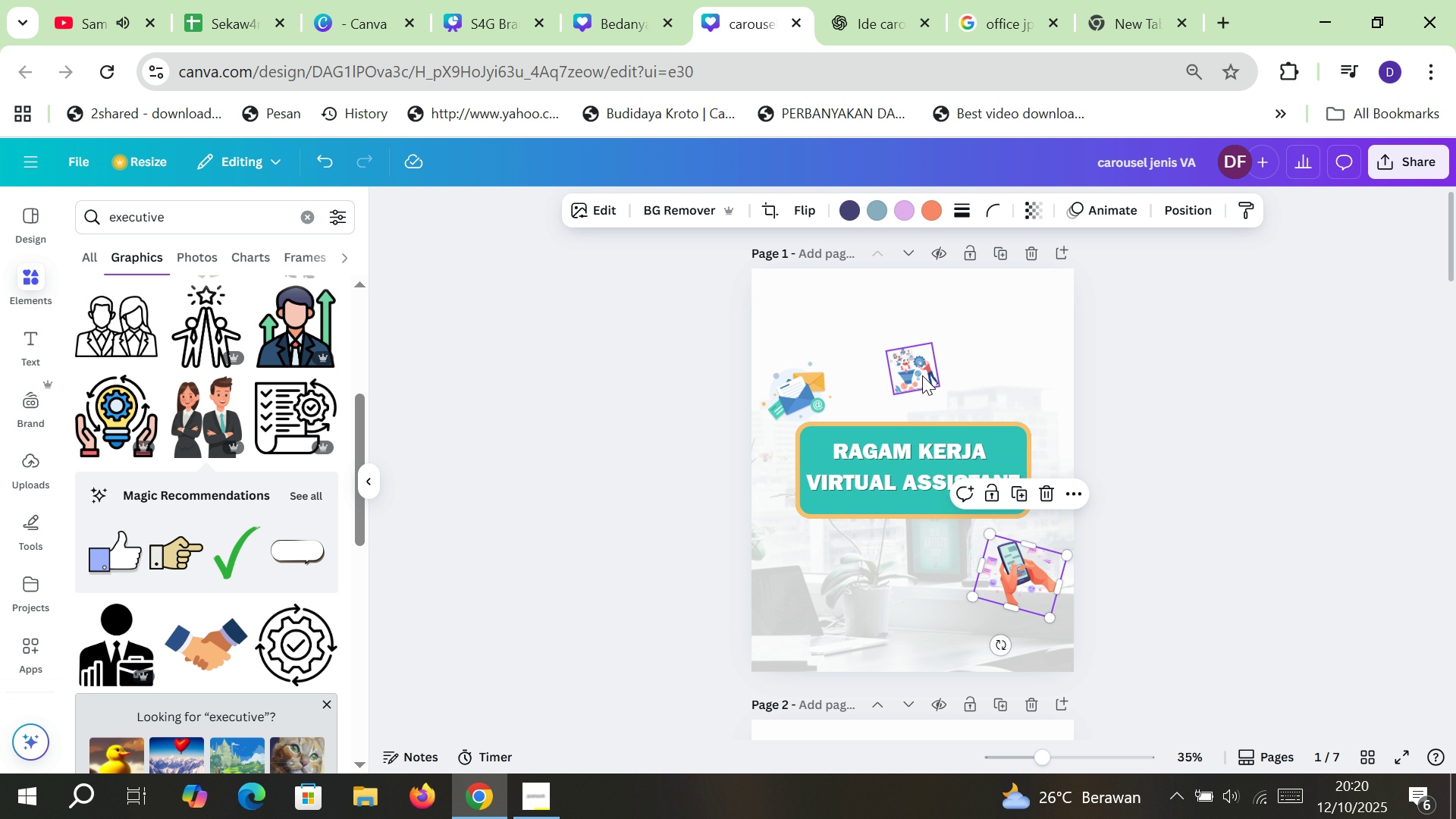 
left_click_drag(start_coordinate=[921, 375], to_coordinate=[877, 345])
 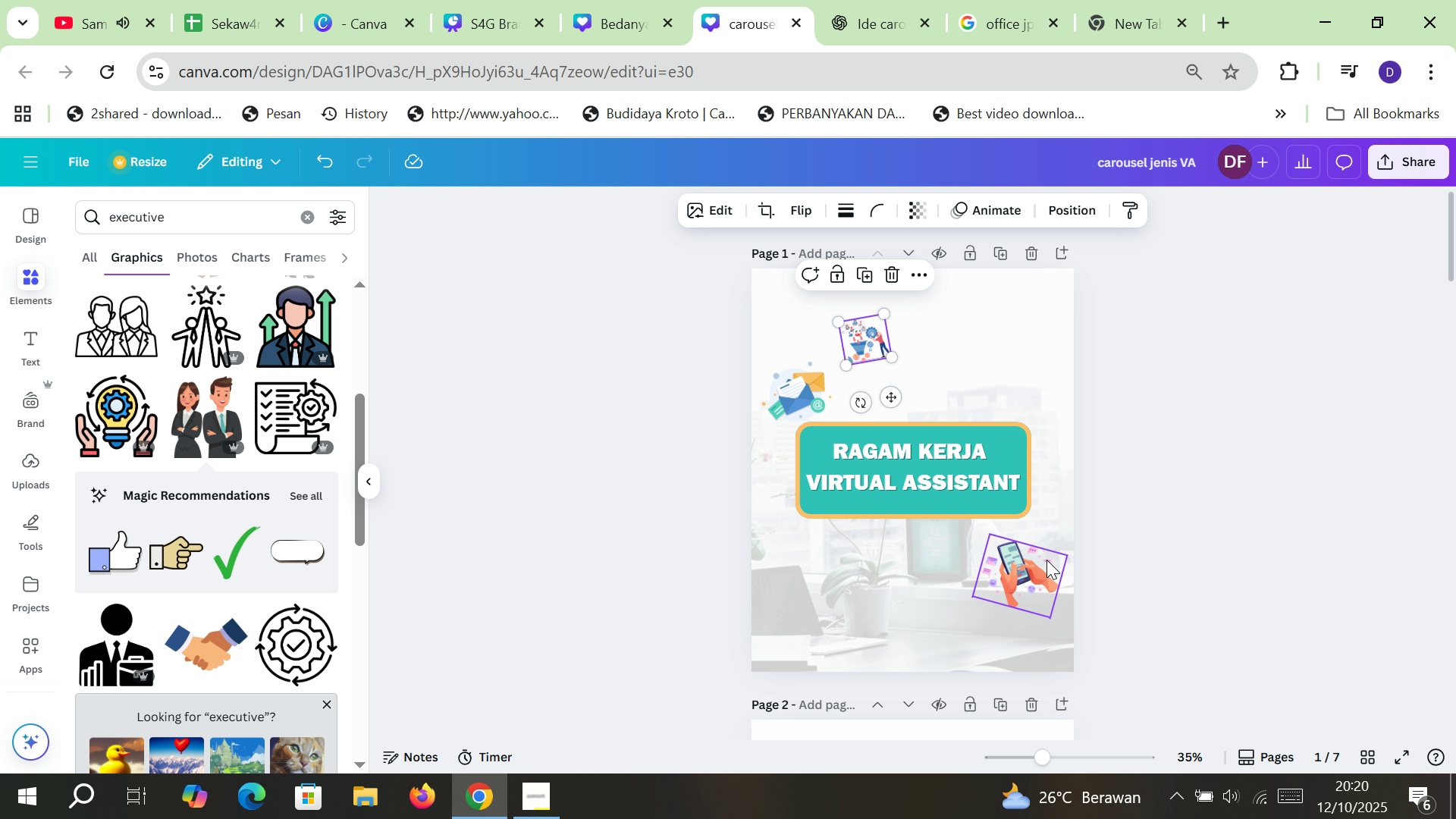 
left_click([1046, 560])
 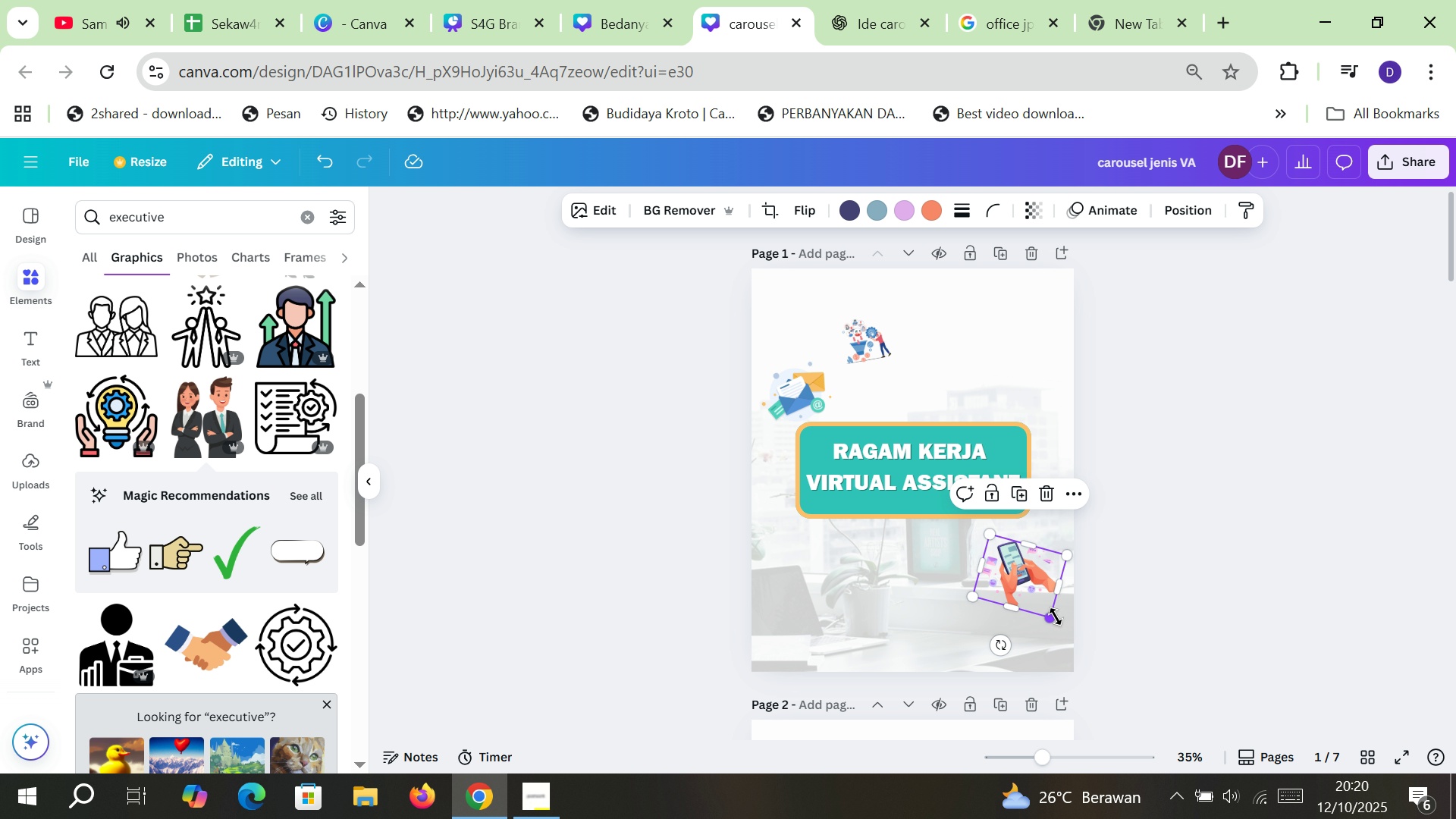 
left_click_drag(start_coordinate=[1053, 616], to_coordinate=[1065, 628])
 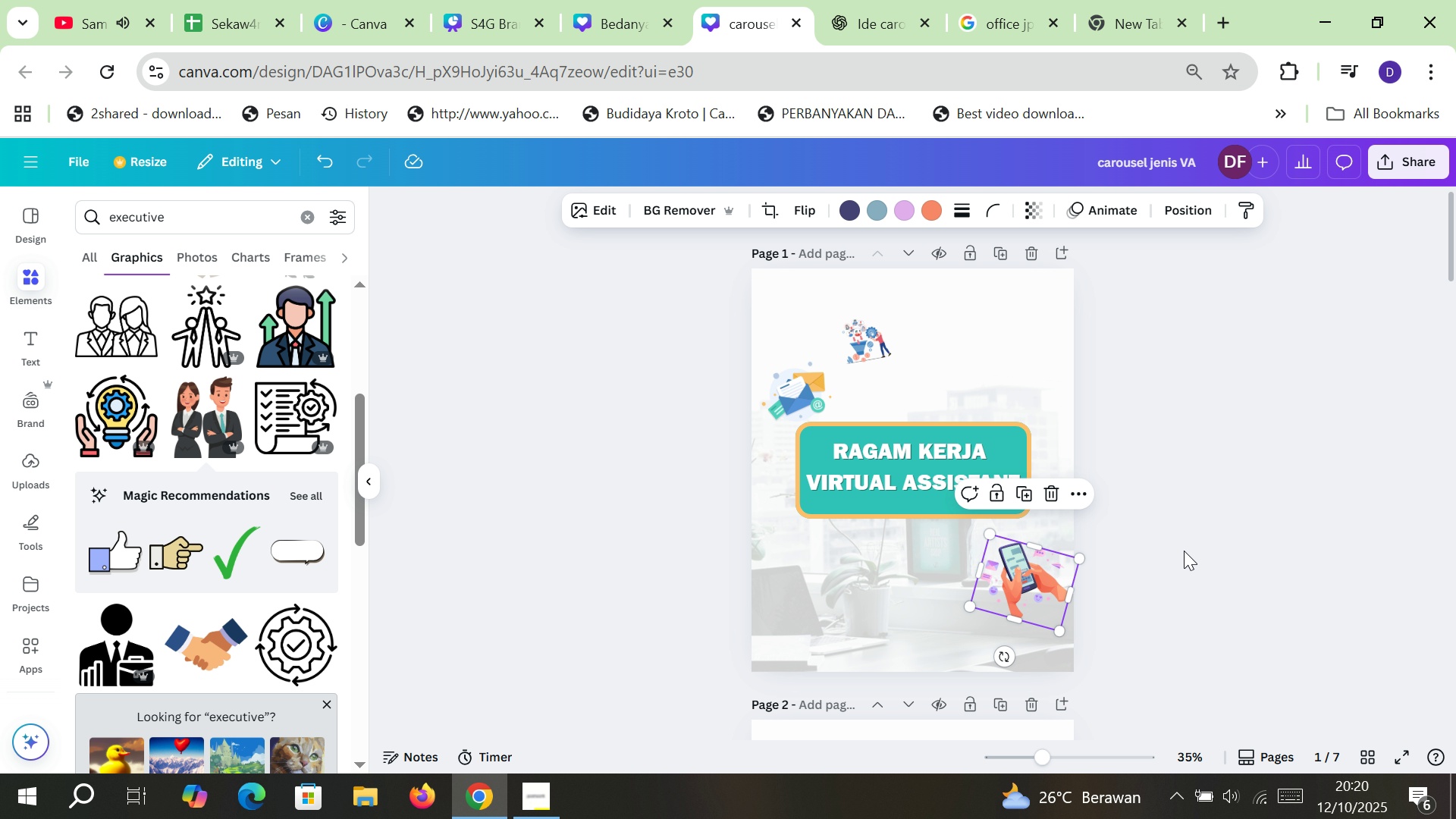 
left_click([1184, 551])
 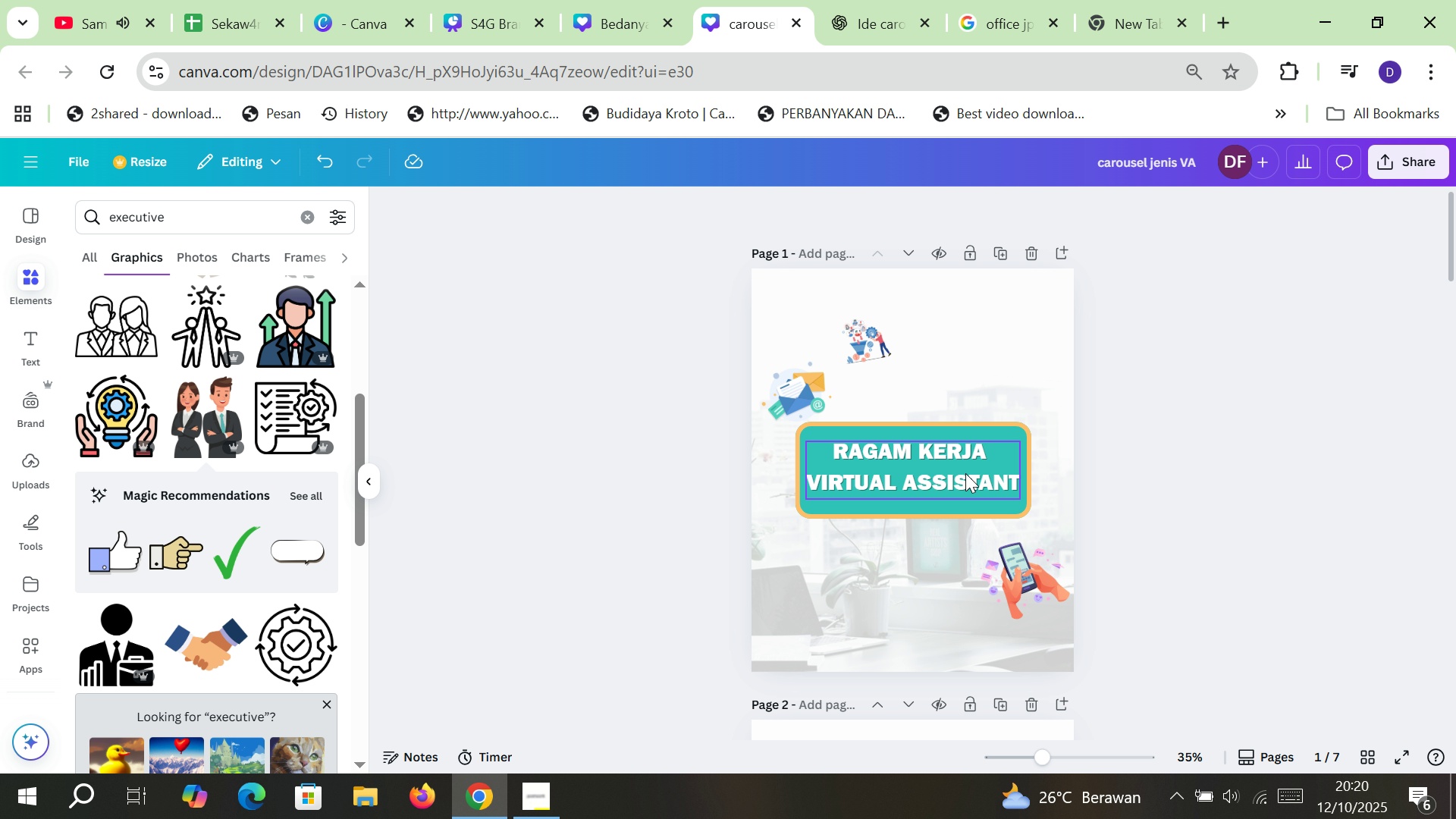 
left_click([1065, 470])
 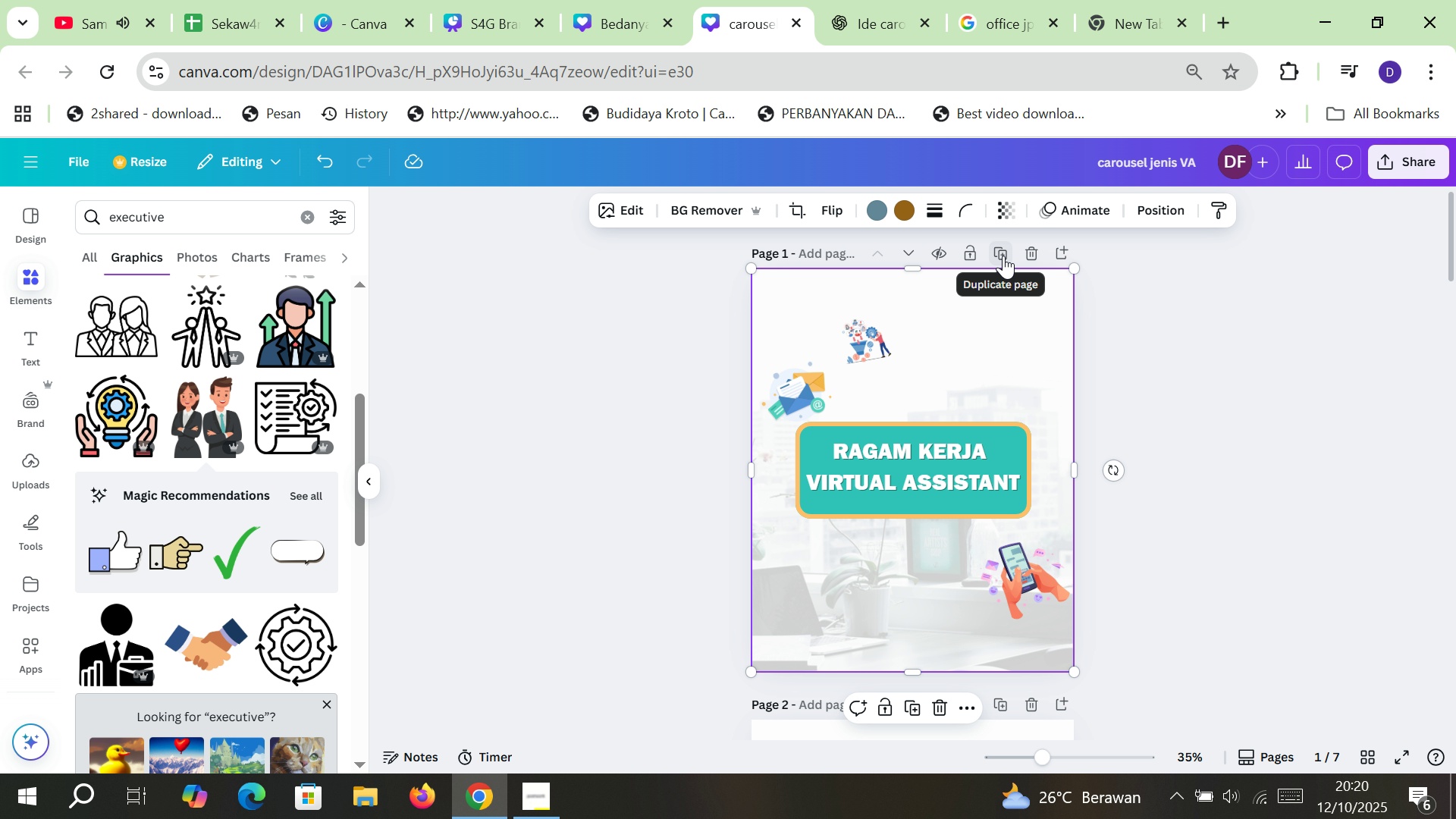 
left_click([1003, 255])
 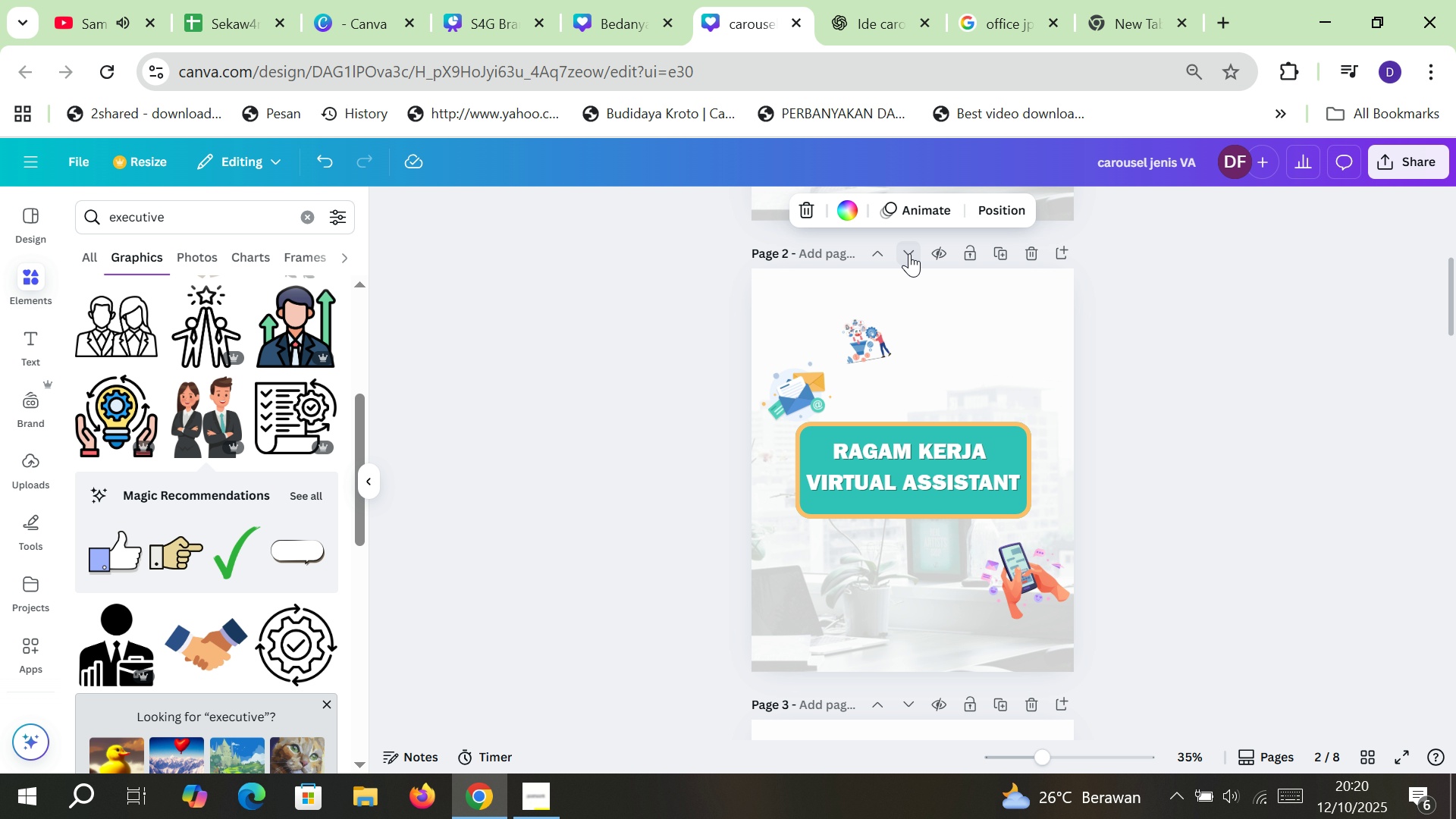 
double_click([909, 252])
 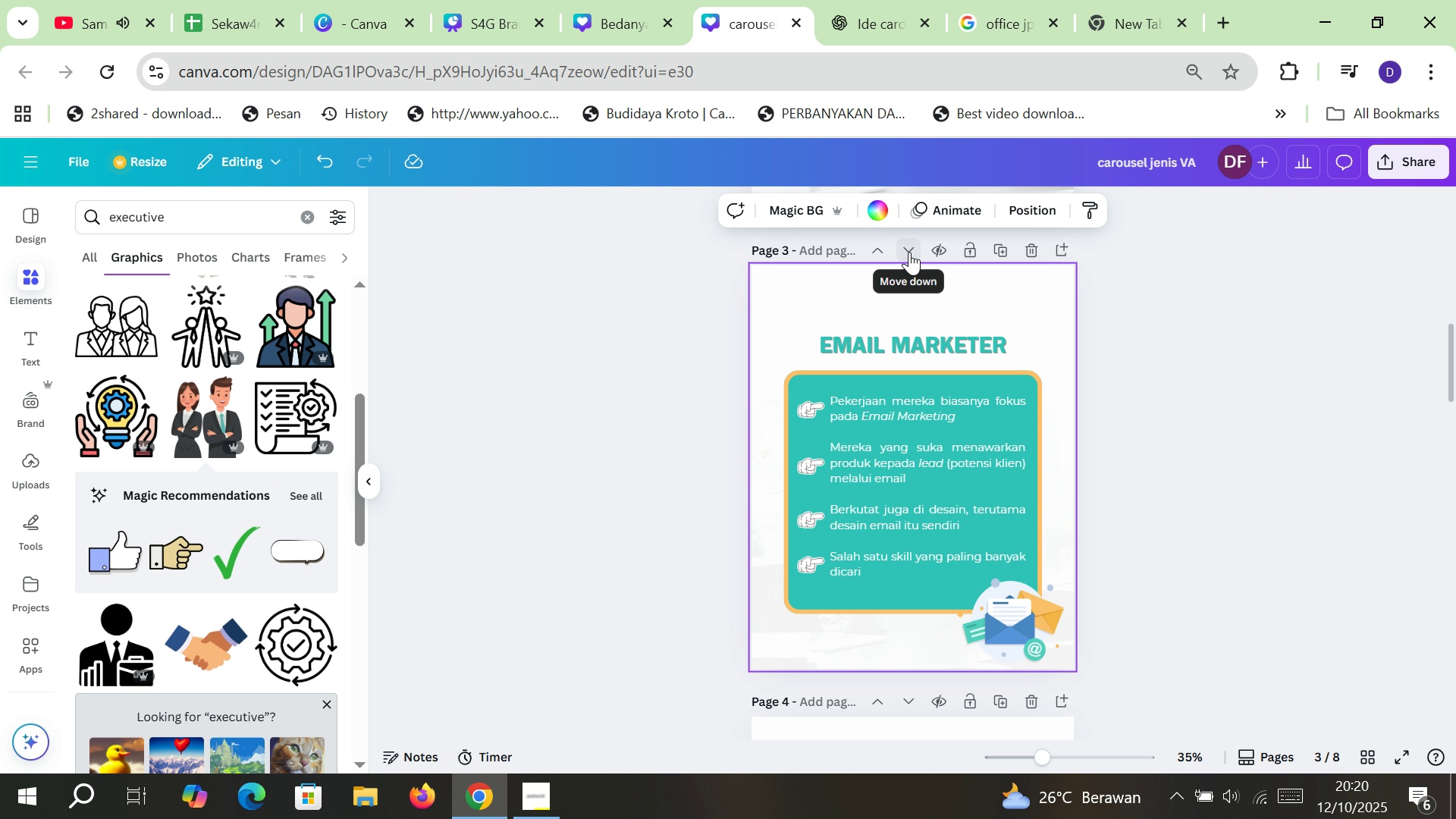 
scroll: coordinate [927, 429], scroll_direction: up, amount: 8.0
 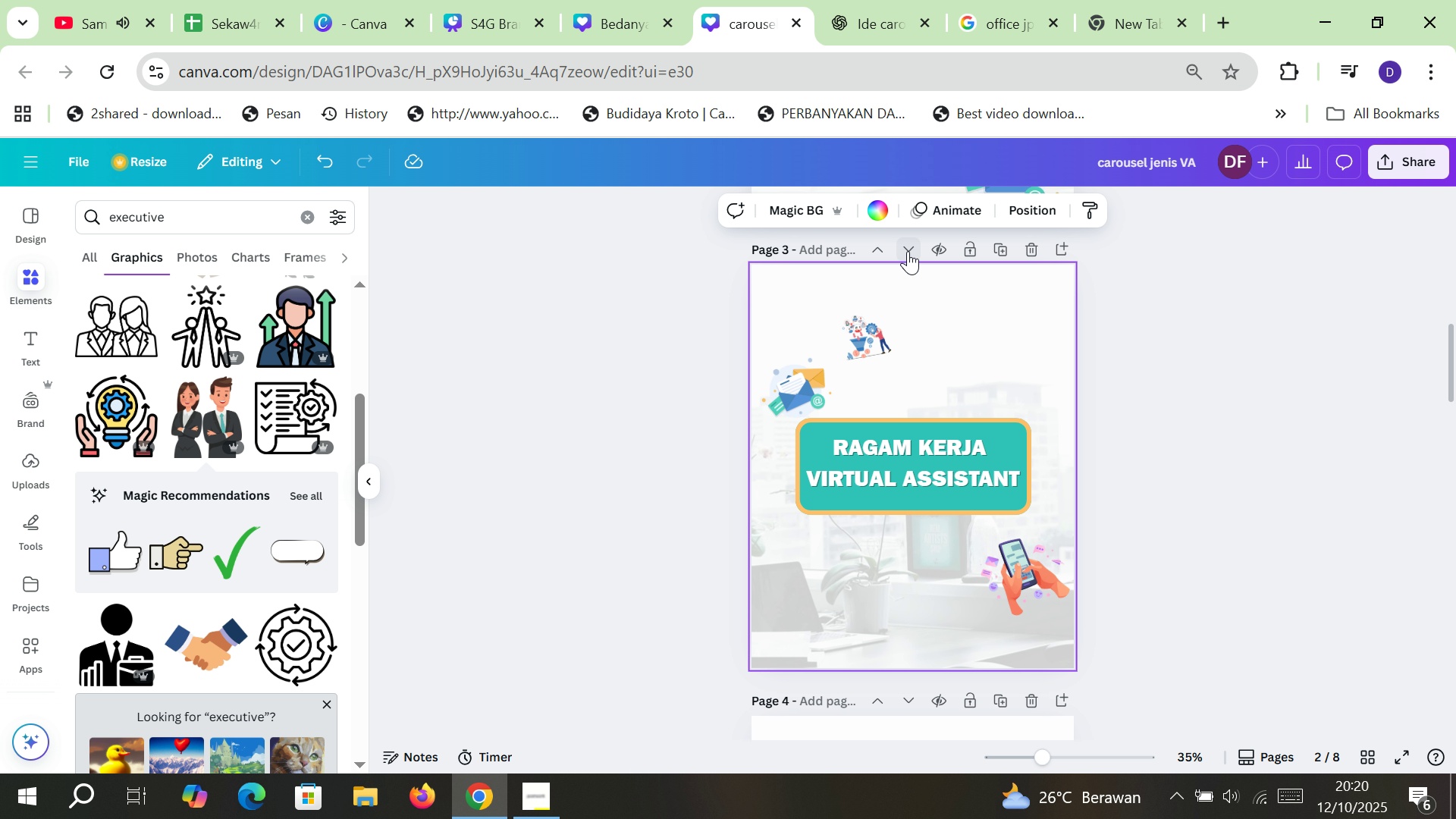 
left_click([908, 251])
 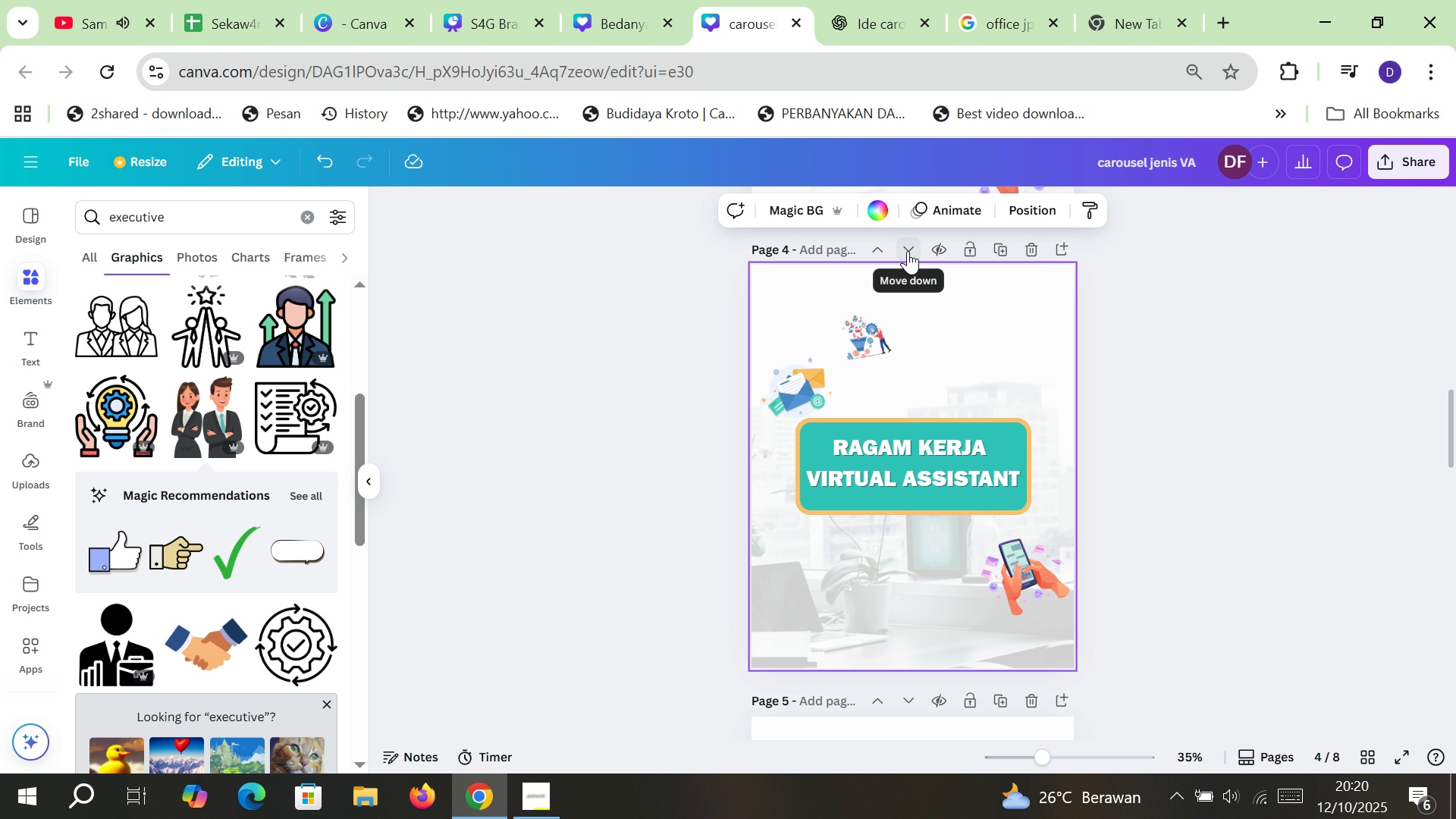 
left_click([908, 251])
 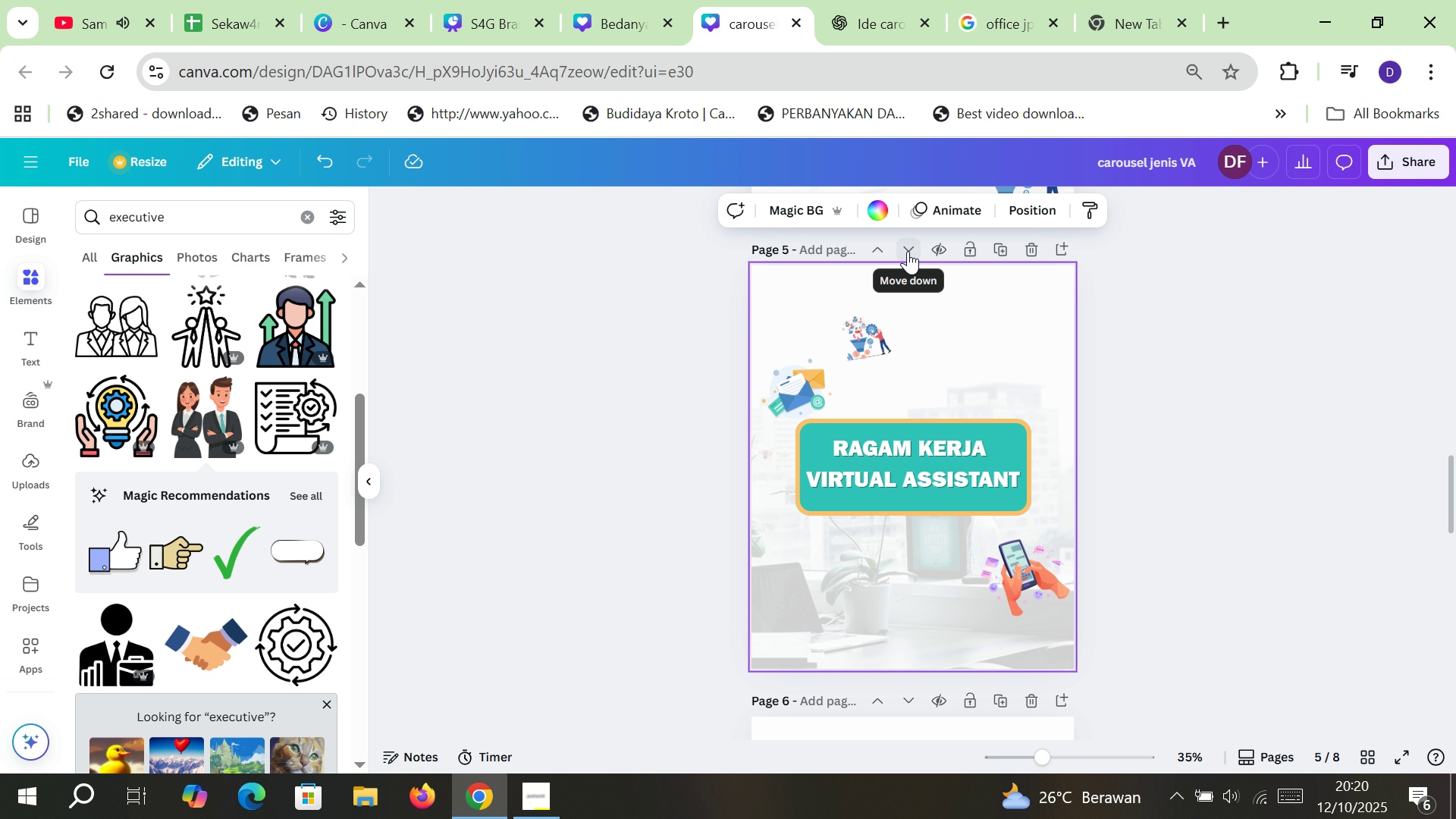 
left_click([908, 251])
 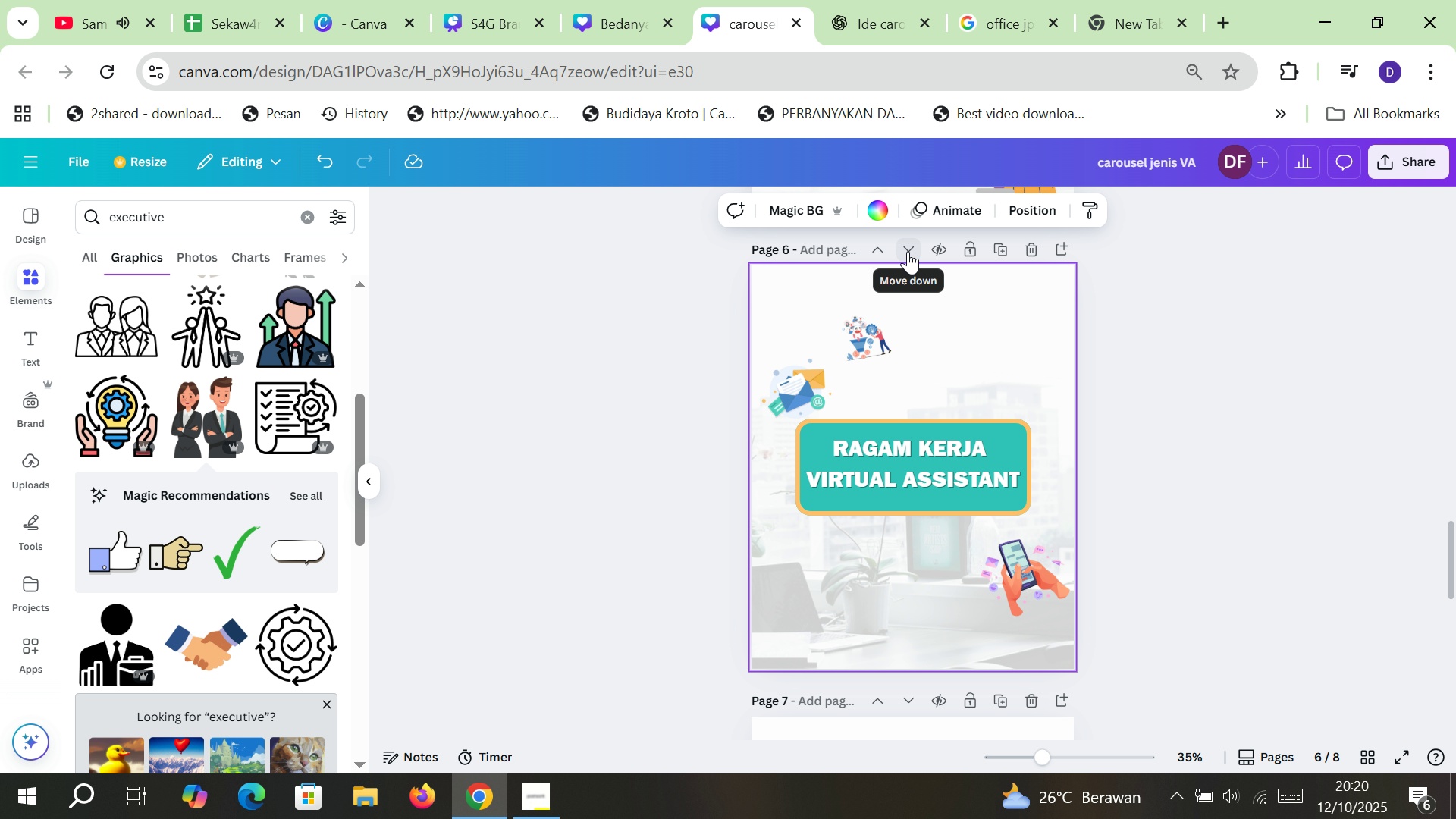 
left_click([908, 251])
 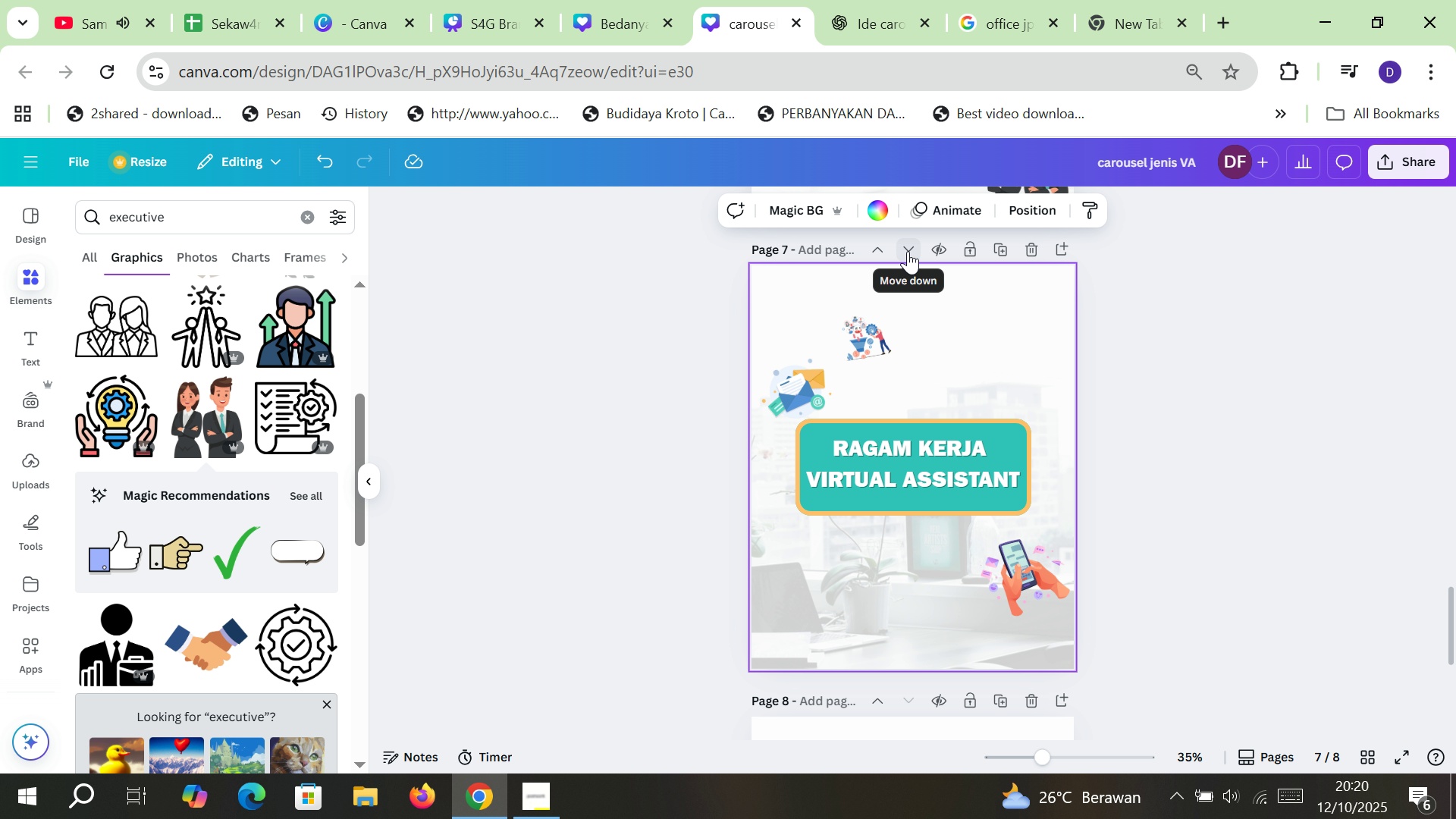 
left_click([908, 251])
 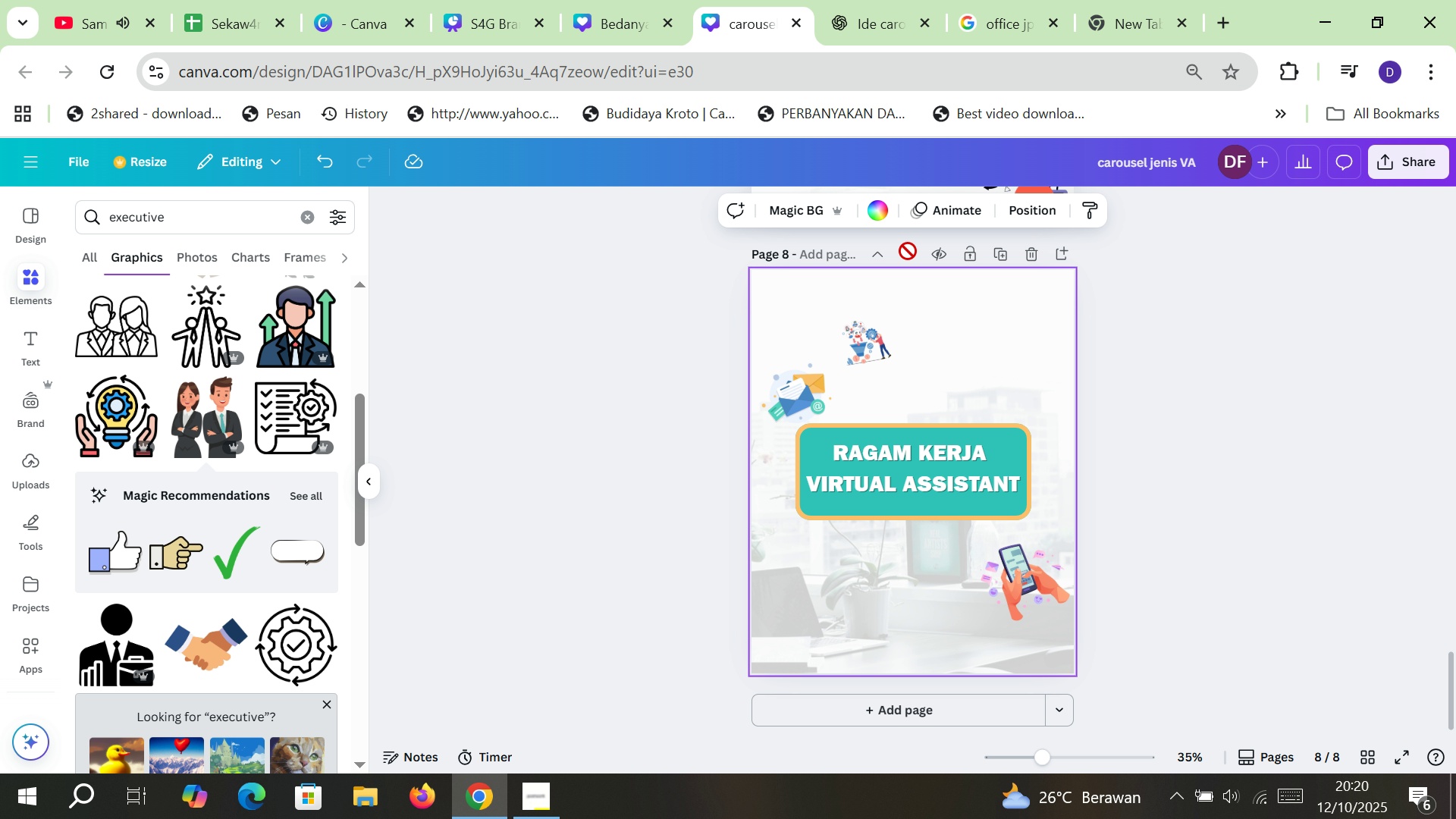 
left_click([908, 251])
 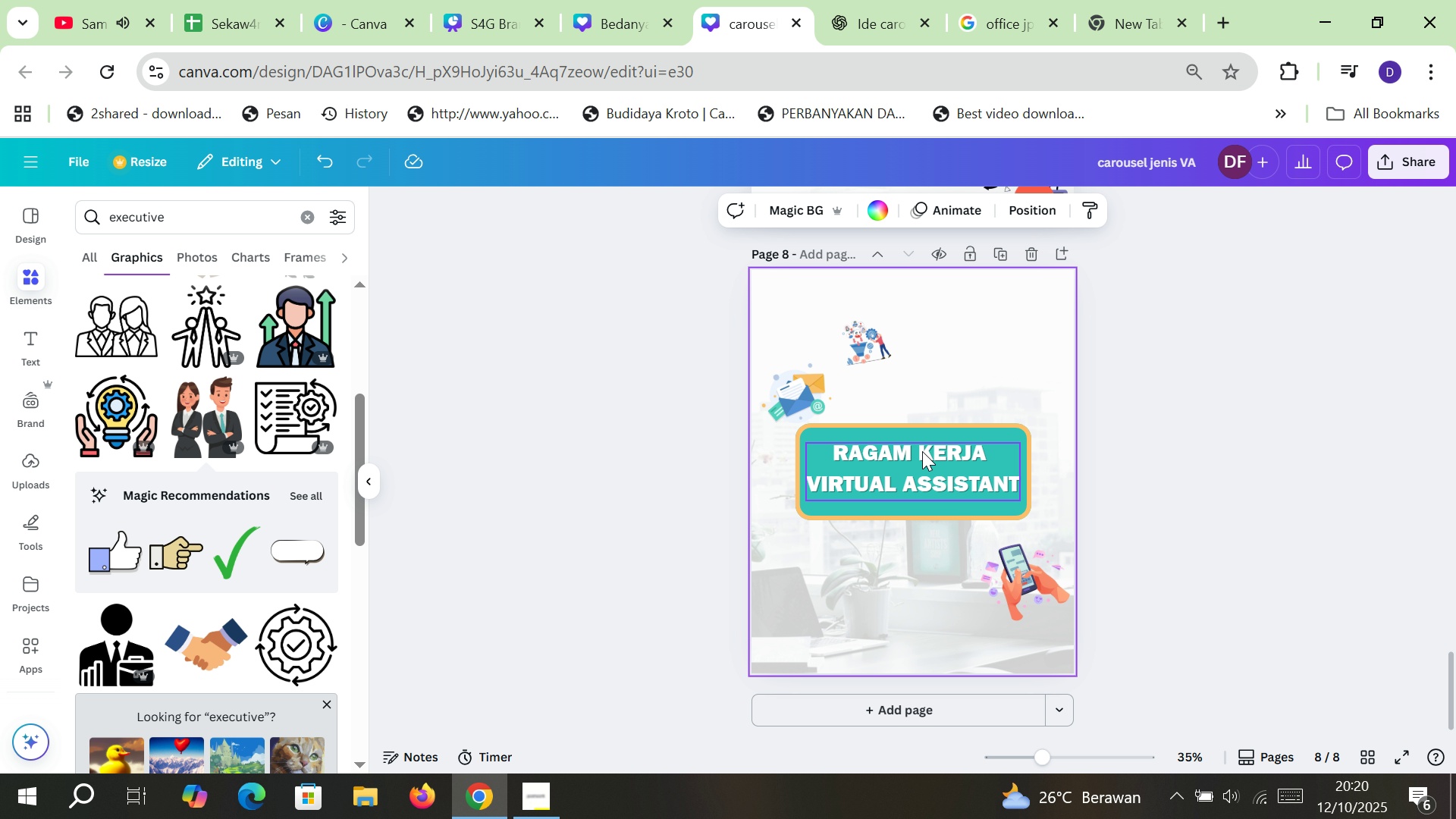 
double_click([922, 451])
 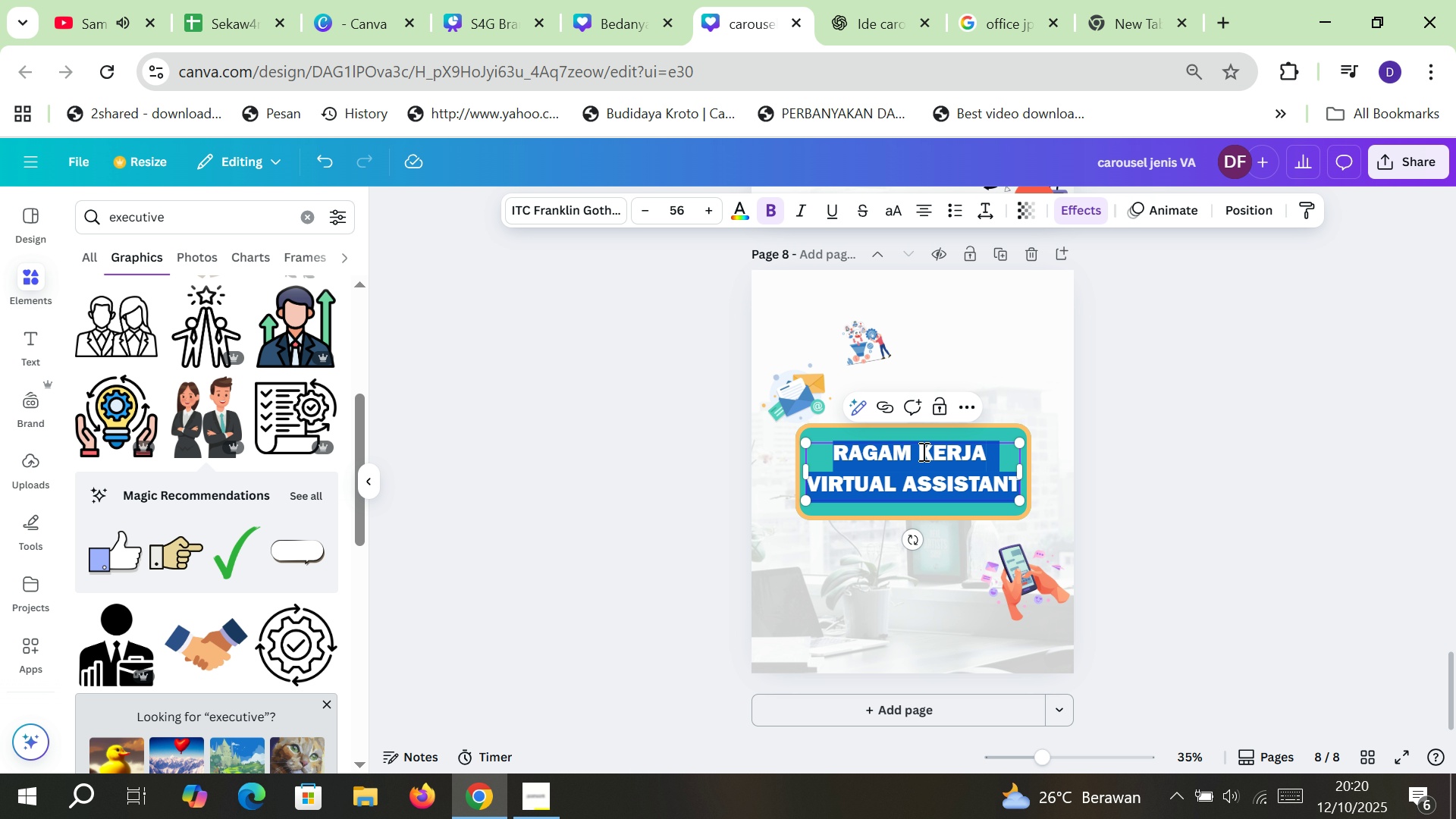 
type(kamu)
key(Backspace)
key(Backspace)
key(Backspace)
key(Backspace)
type(POSISI KAMU)
 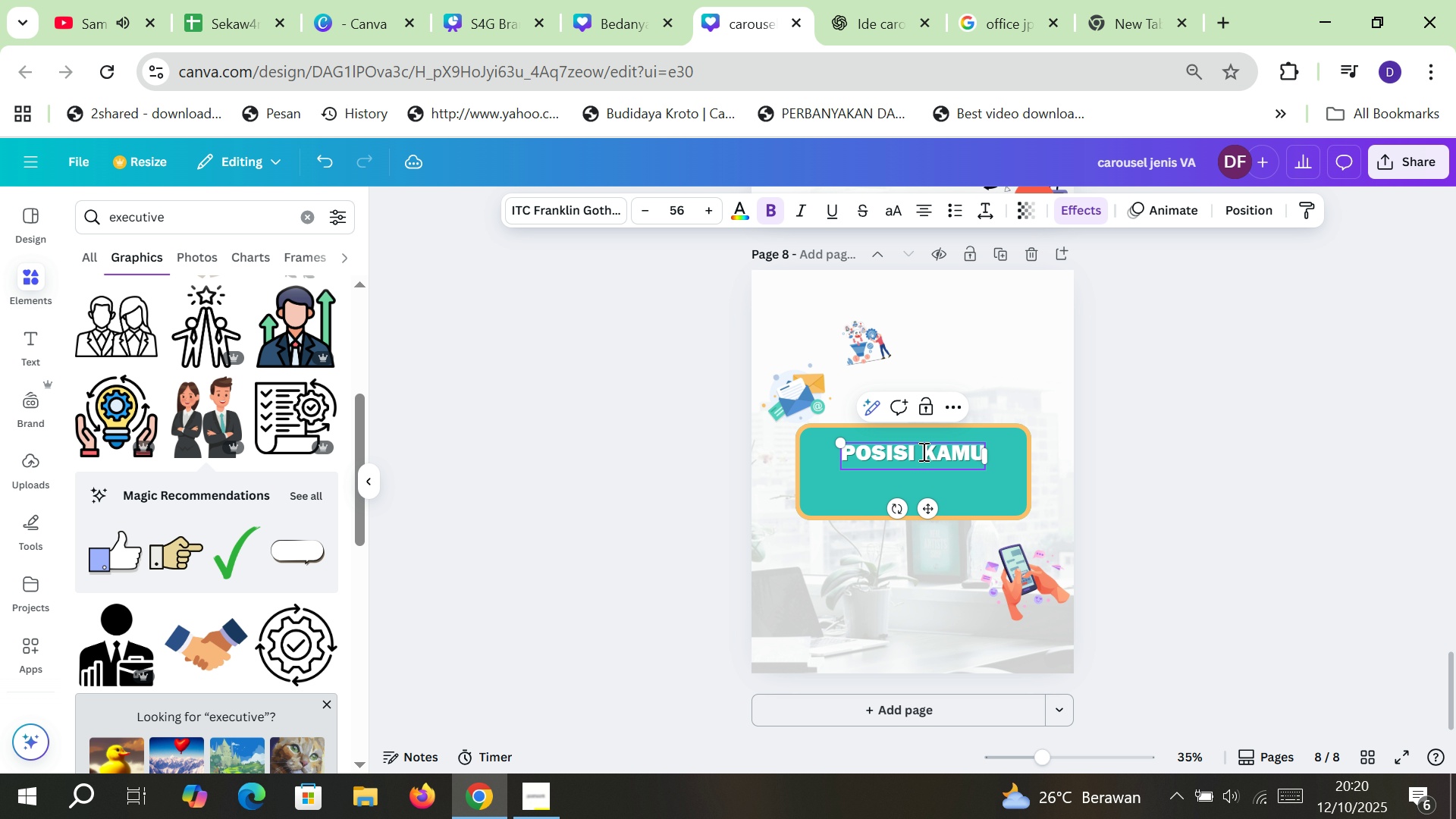 
key(Enter)
 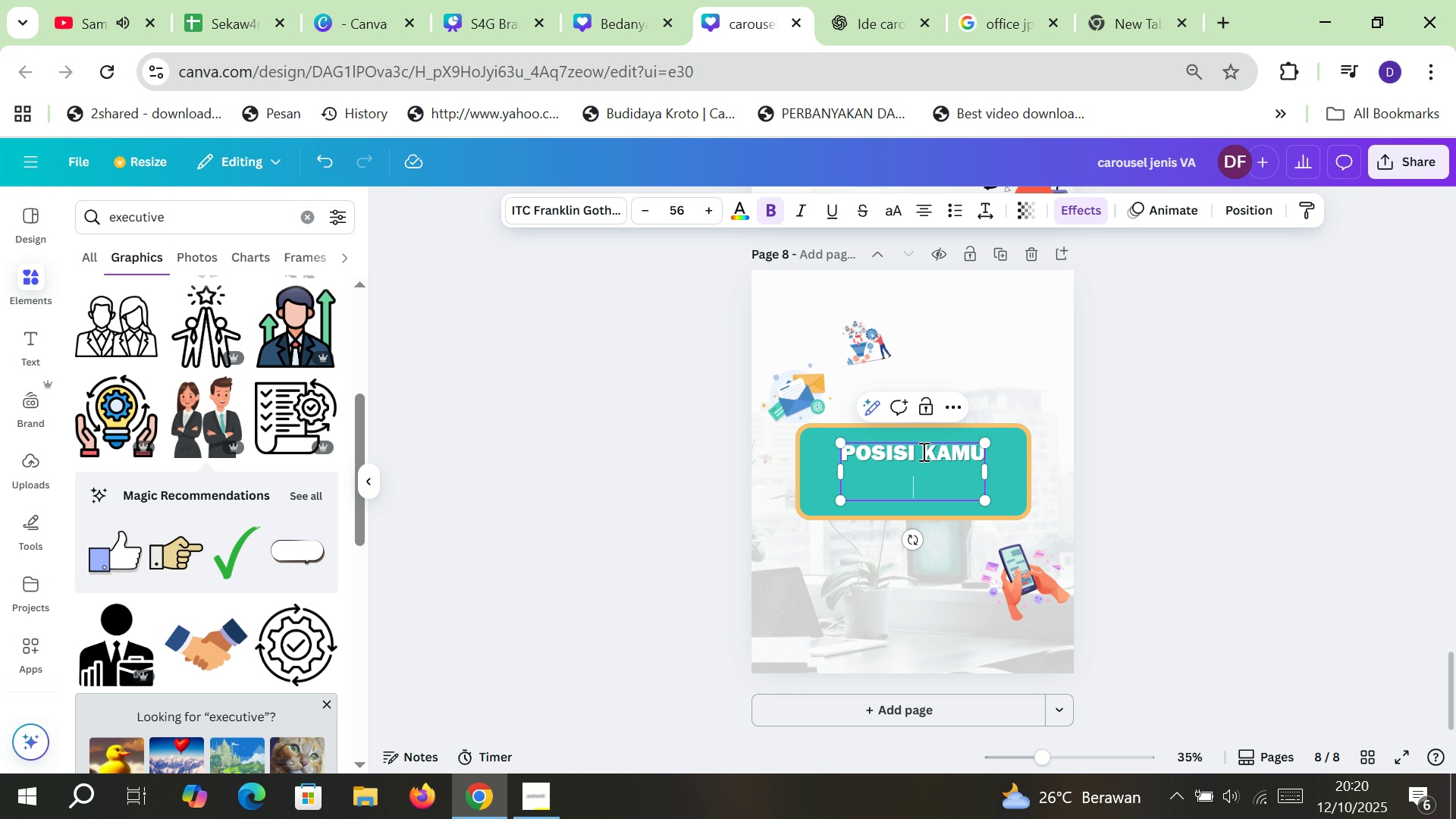 
type(SEBAGAI APA NIH?)
 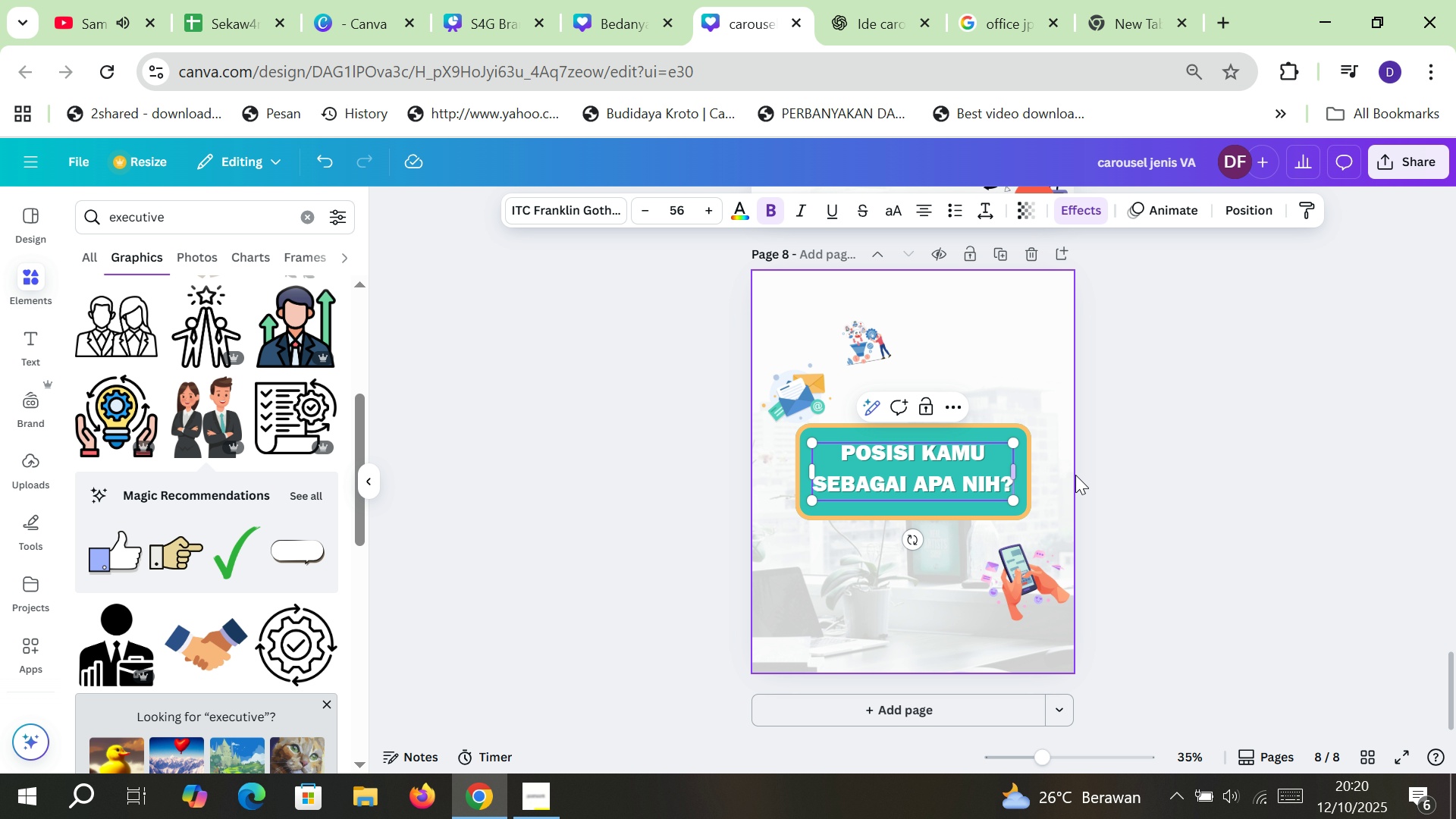 